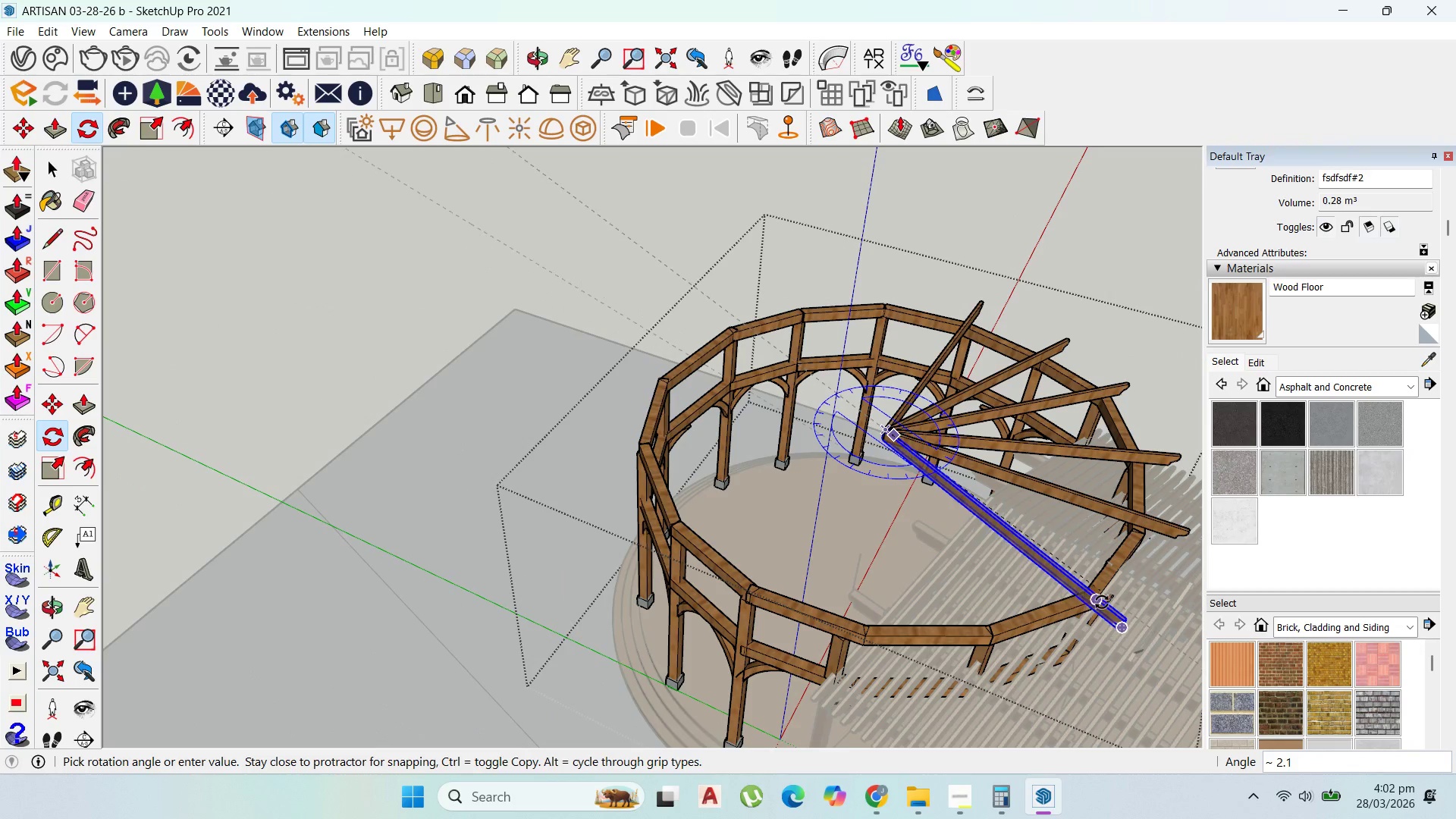 
scroll: coordinate [1093, 588], scroll_direction: up, amount: 11.0
 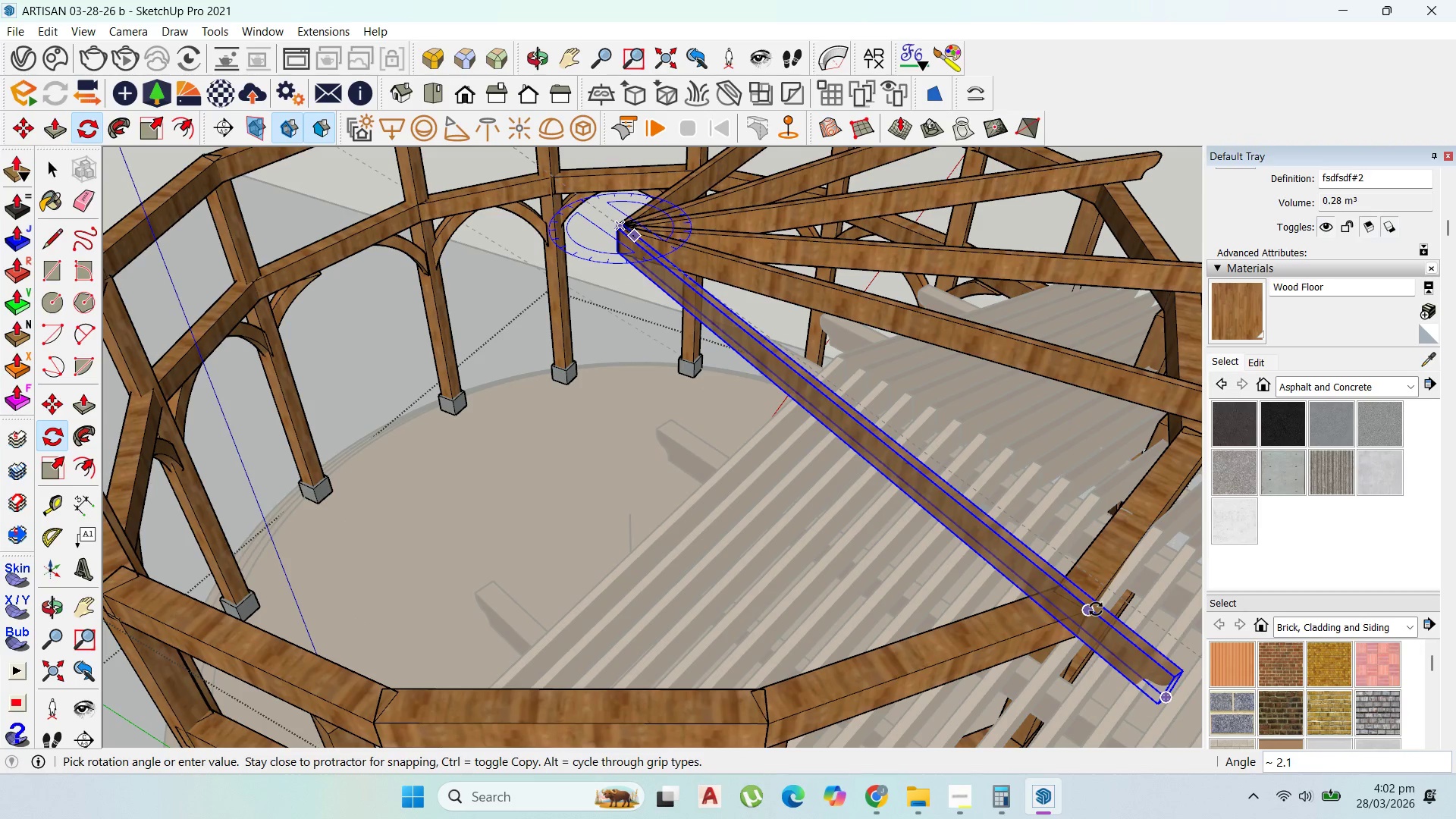 
left_click([1096, 610])
 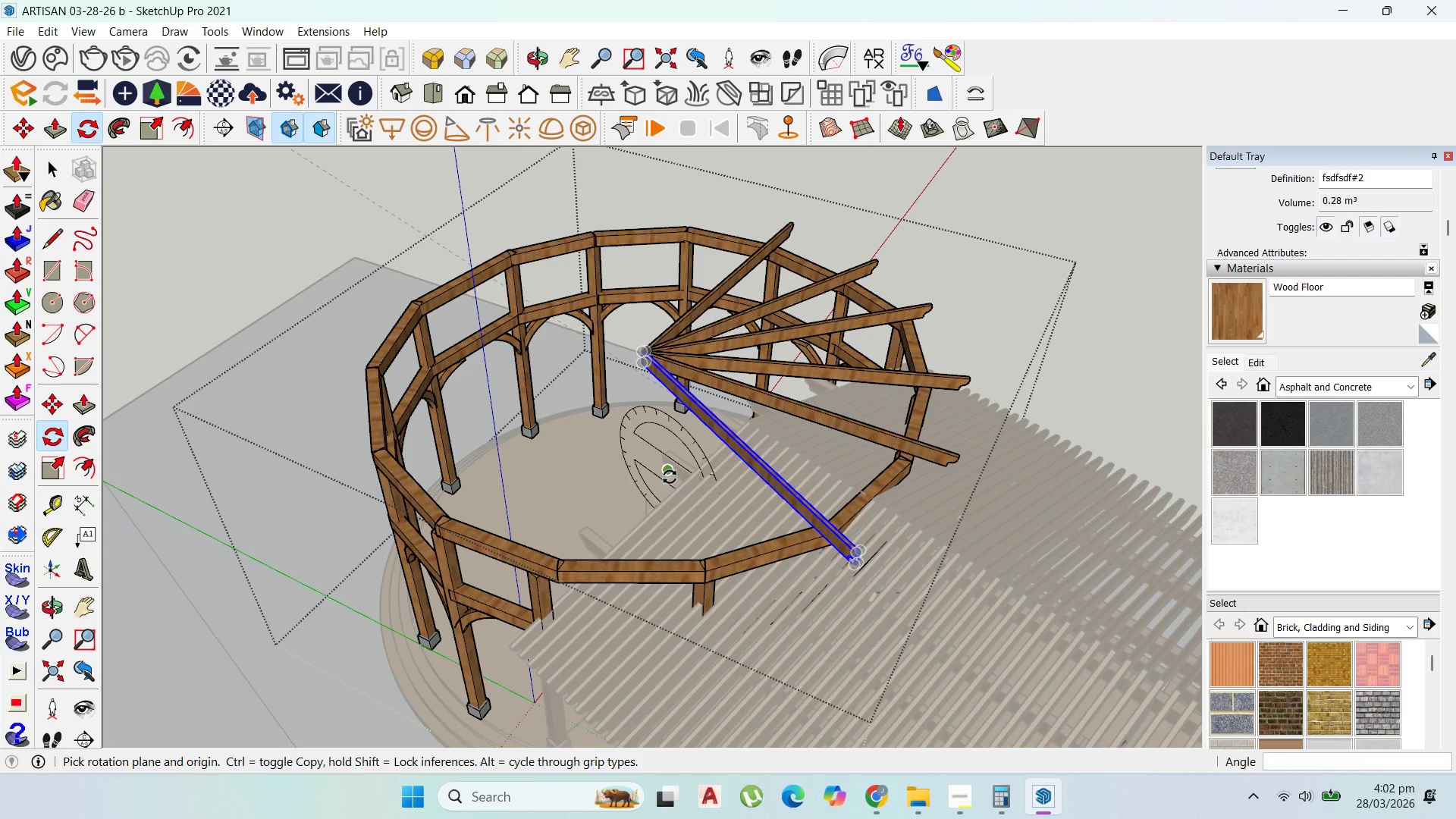 
scroll: coordinate [667, 479], scroll_direction: down, amount: 5.0
 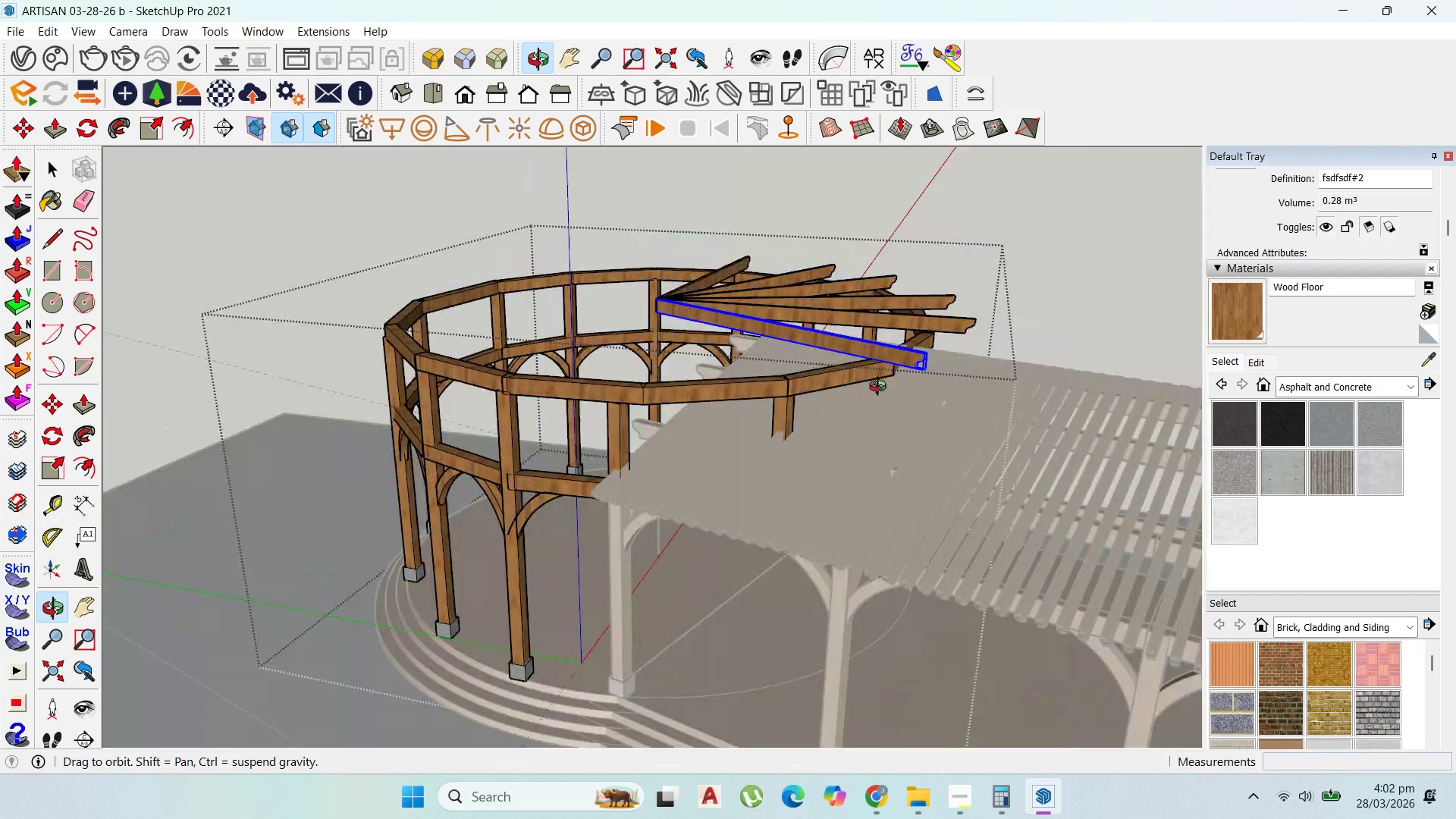 
scroll: coordinate [674, 352], scroll_direction: up, amount: 25.0
 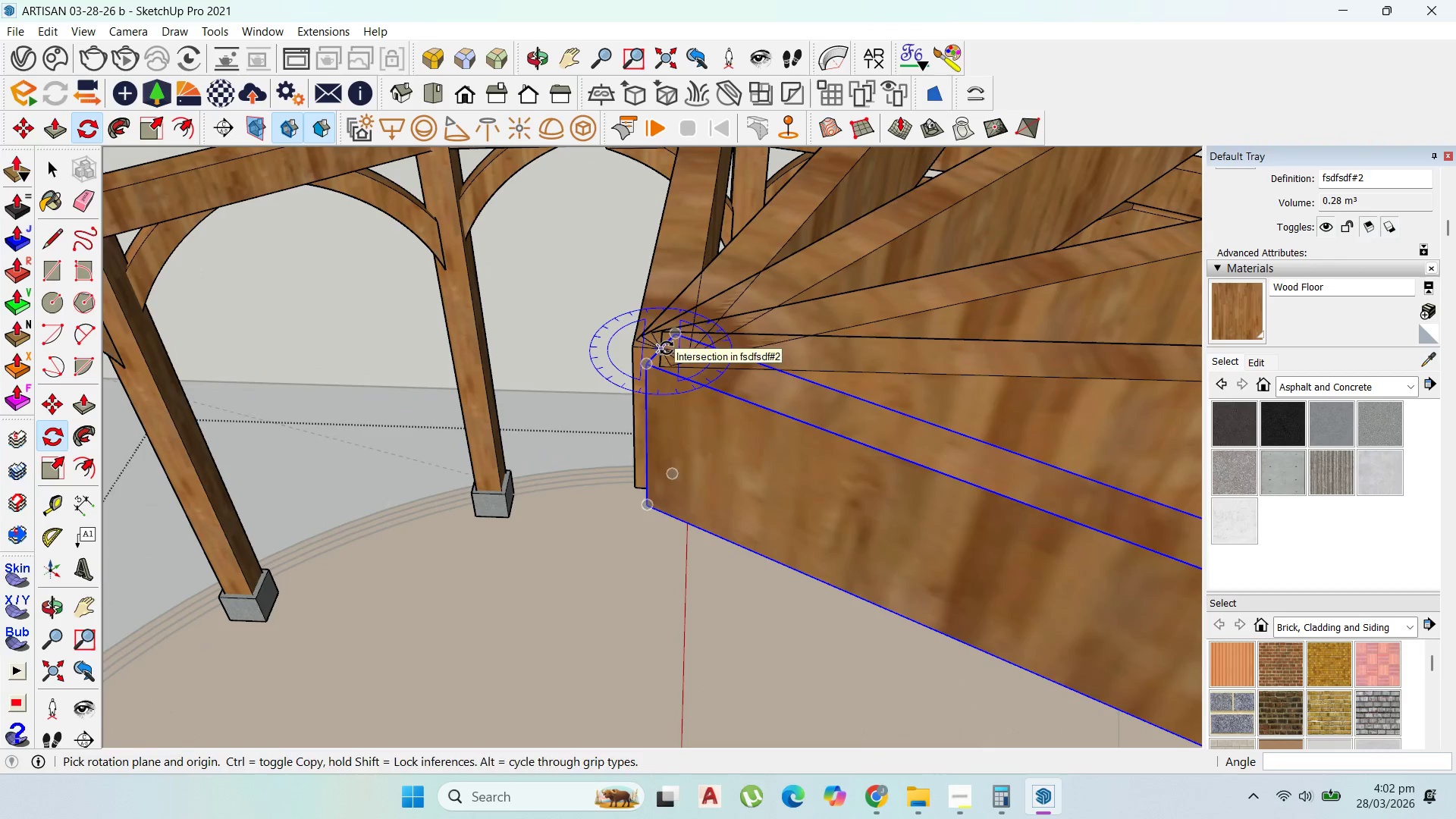 
key(Control+ControlLeft)
 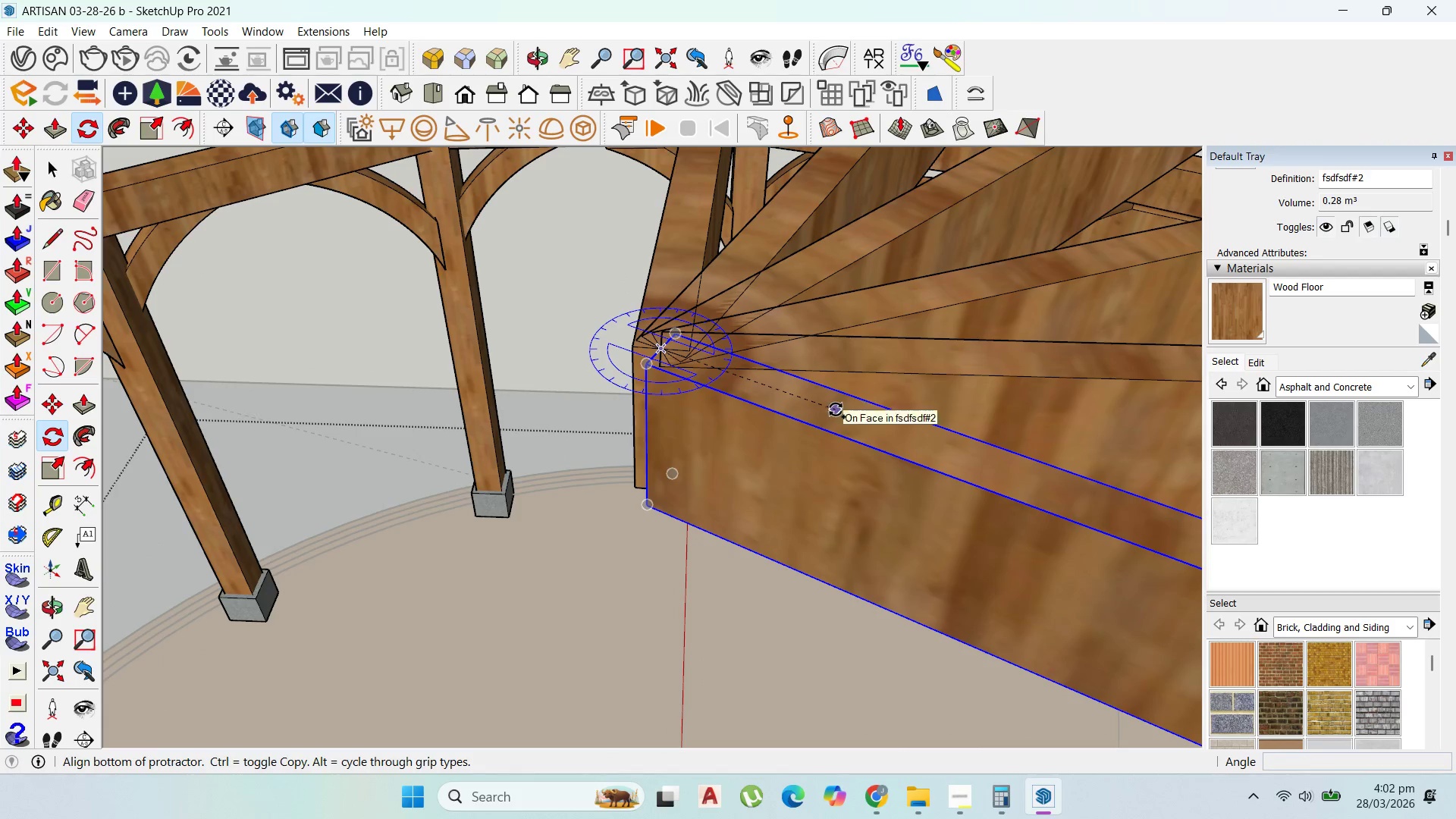 
left_click([836, 410])
 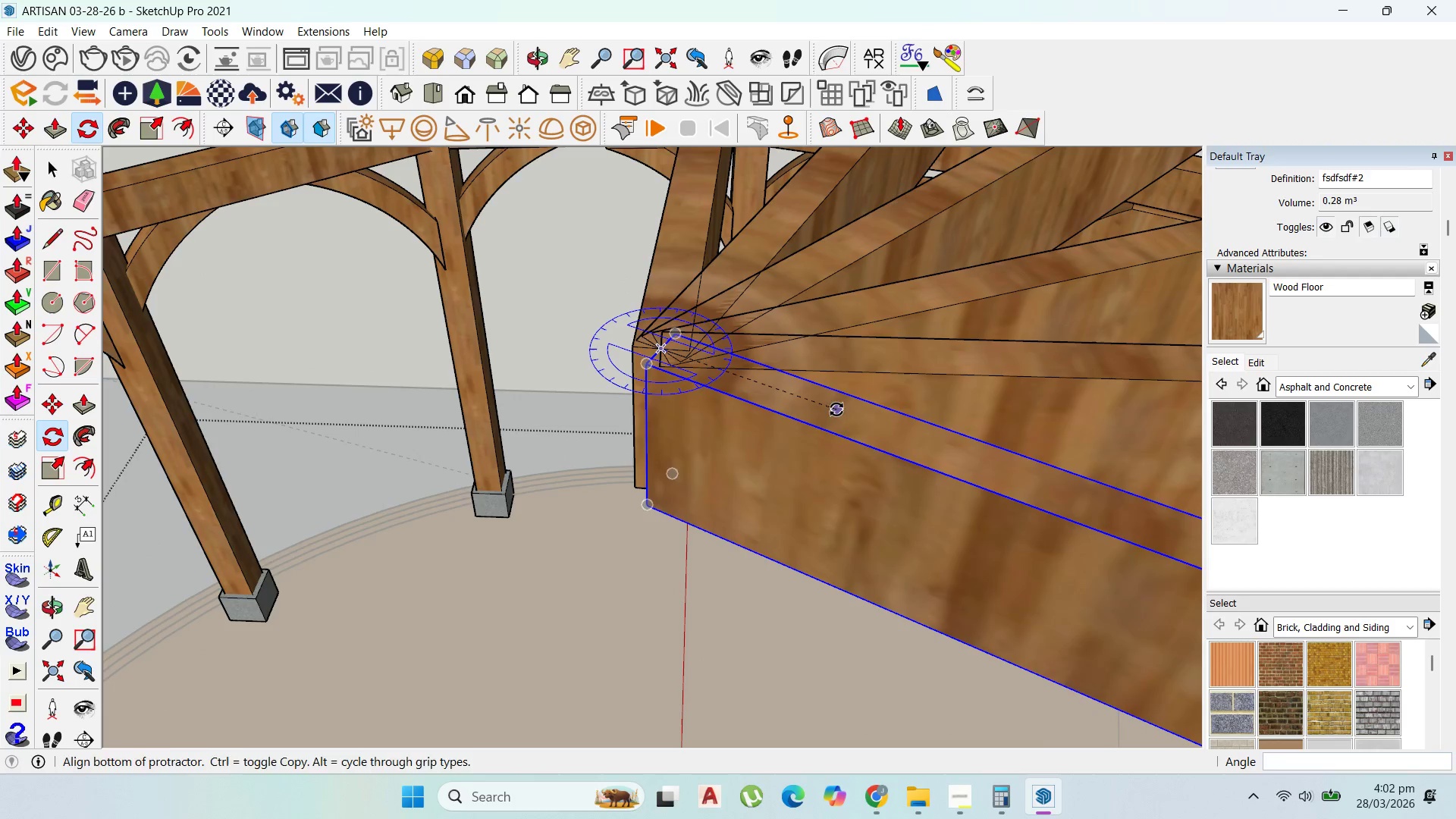 
key(Control+ControlLeft)
 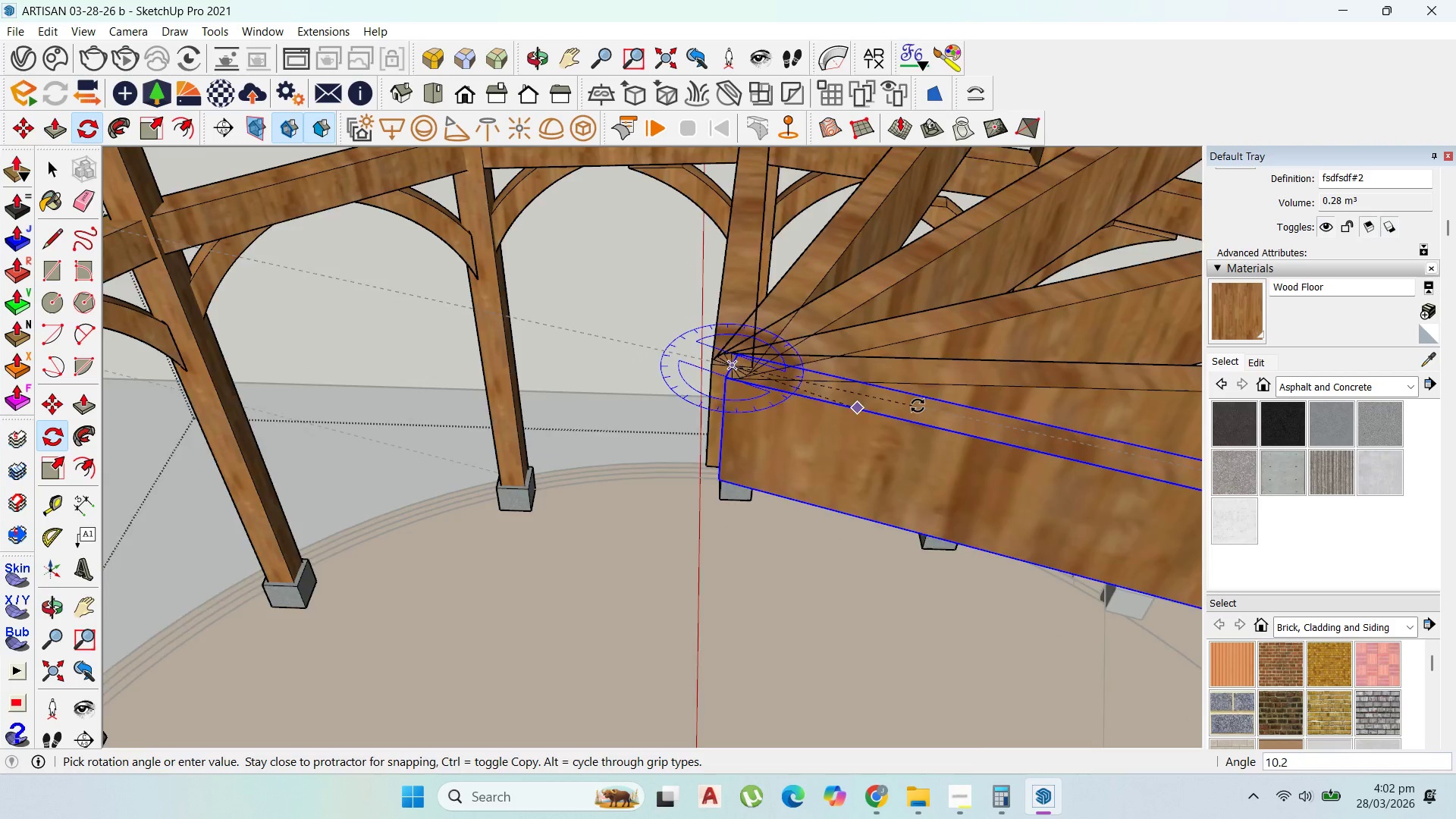 
key(Control+ControlLeft)
 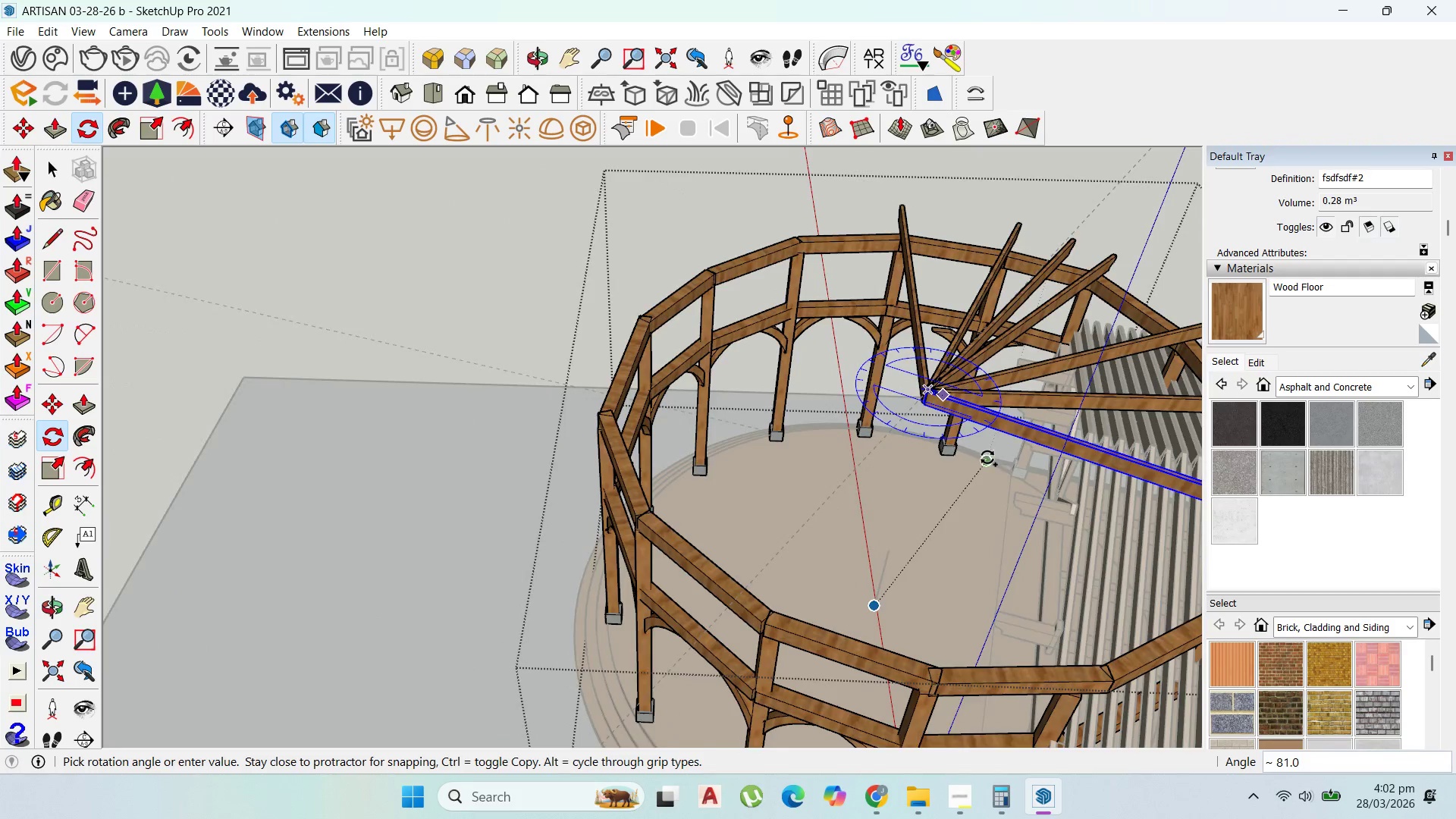 
scroll: coordinate [1120, 541], scroll_direction: down, amount: 30.0
 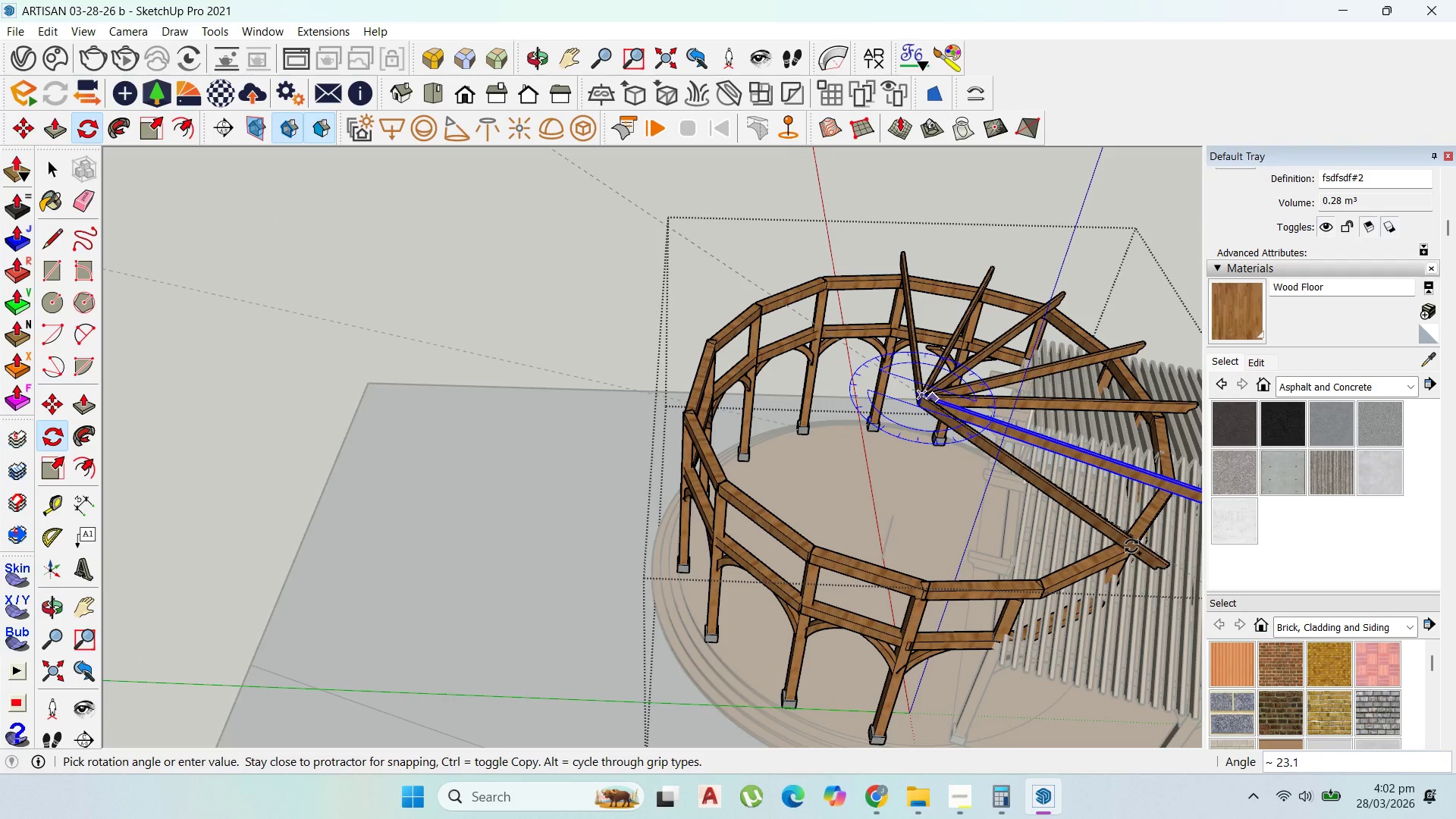 
left_click([1131, 546])
 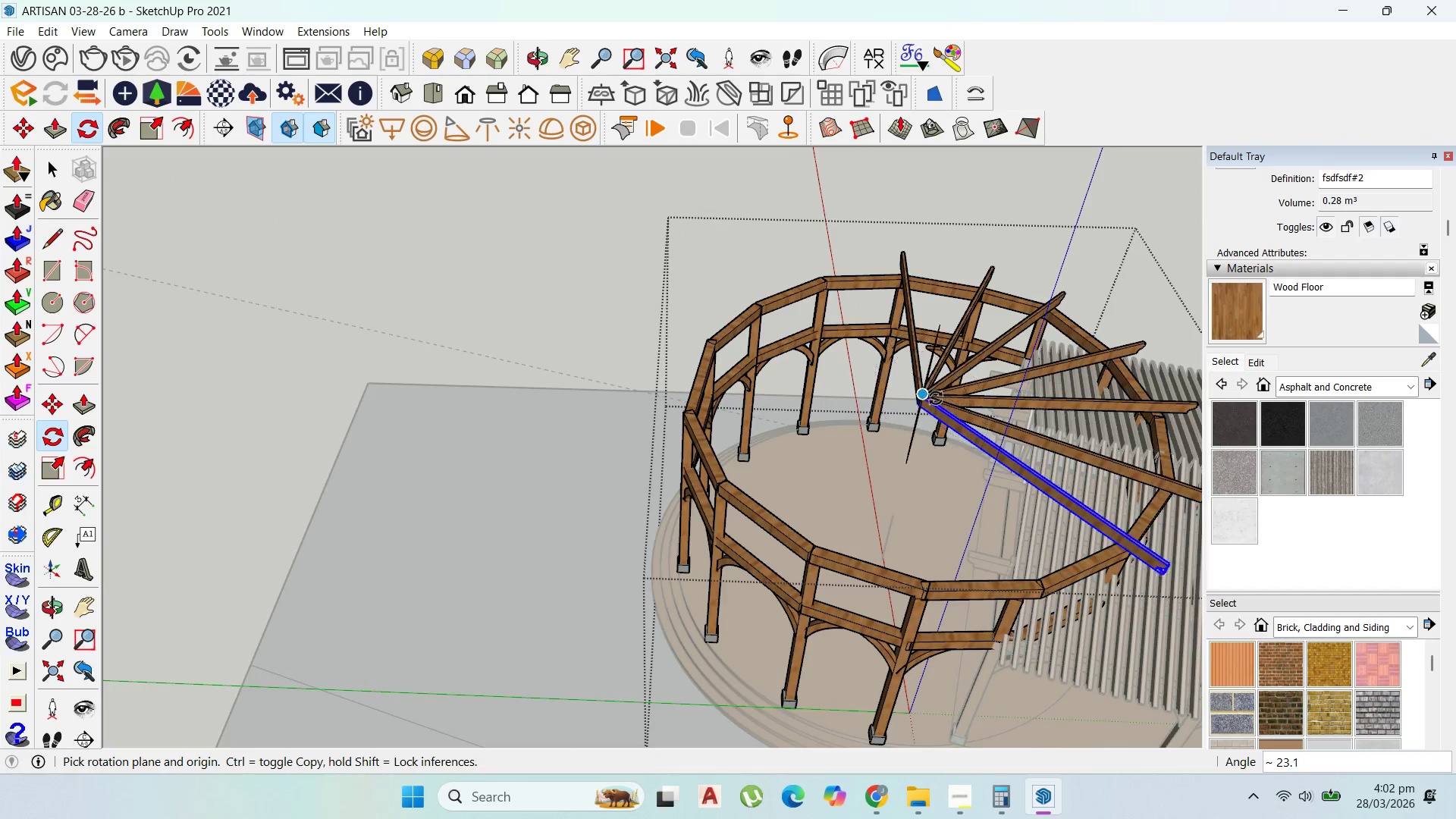 
scroll: coordinate [916, 387], scroll_direction: up, amount: 27.0
 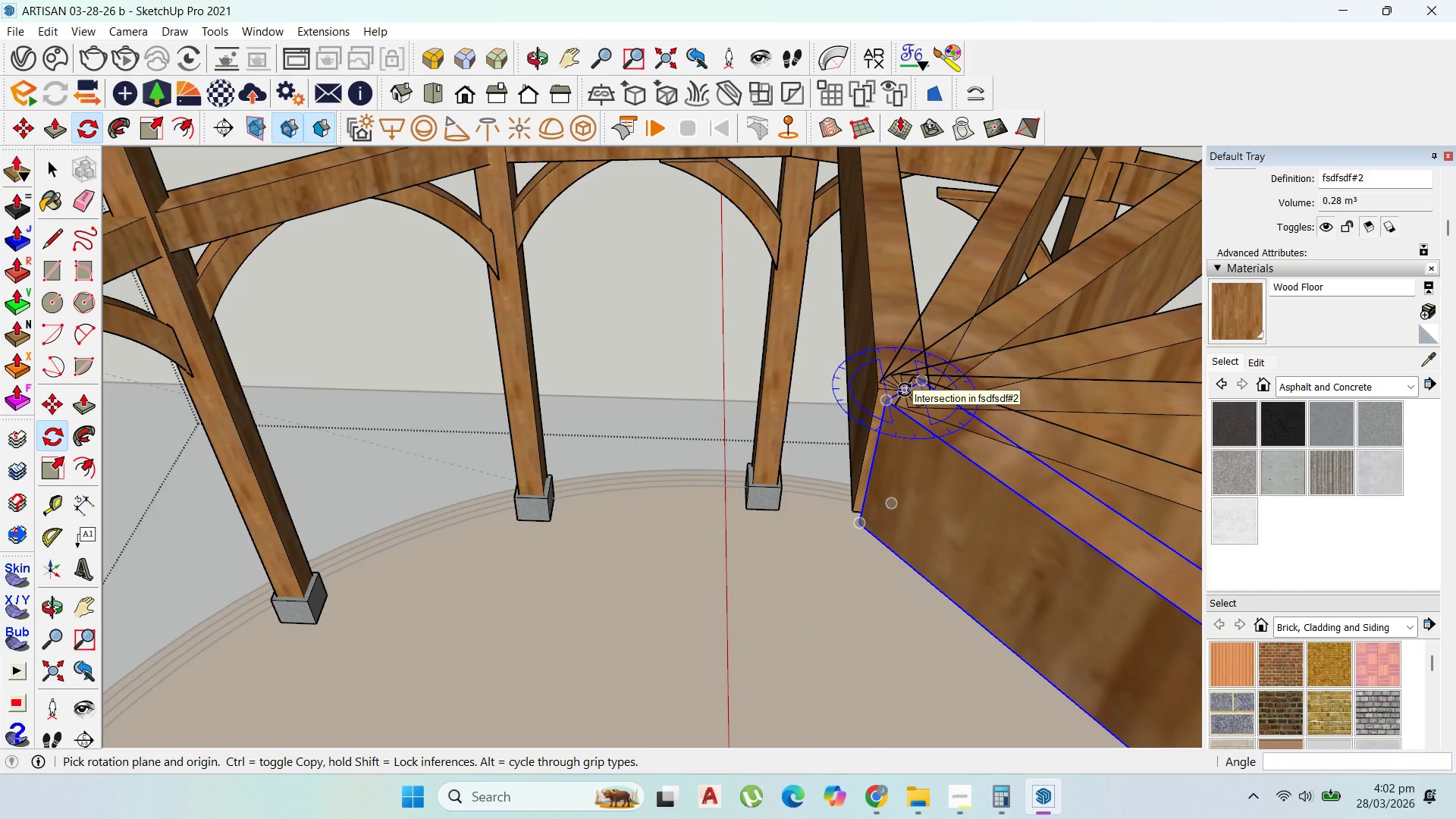 
left_click([905, 390])
 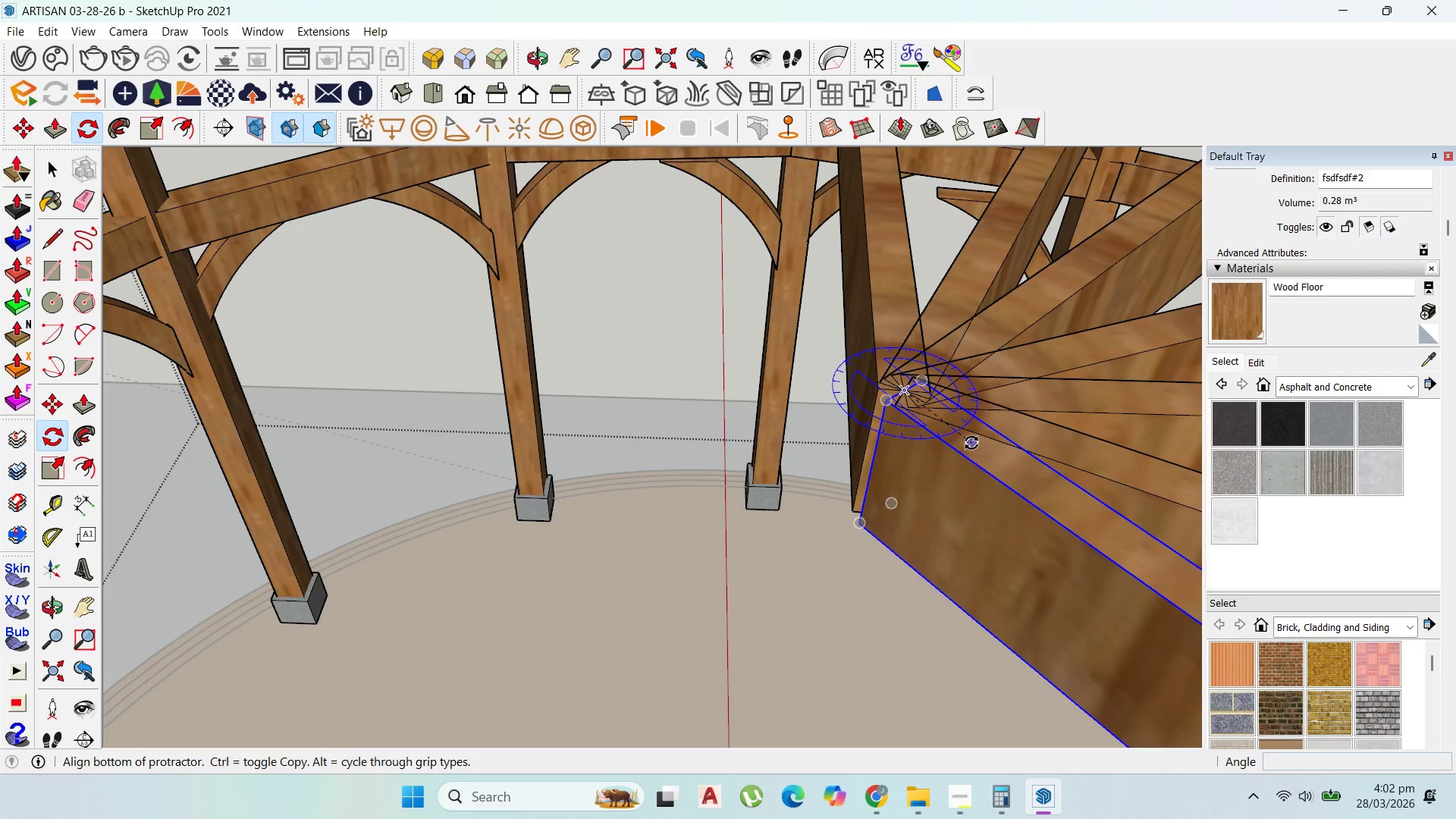 
left_click([971, 443])
 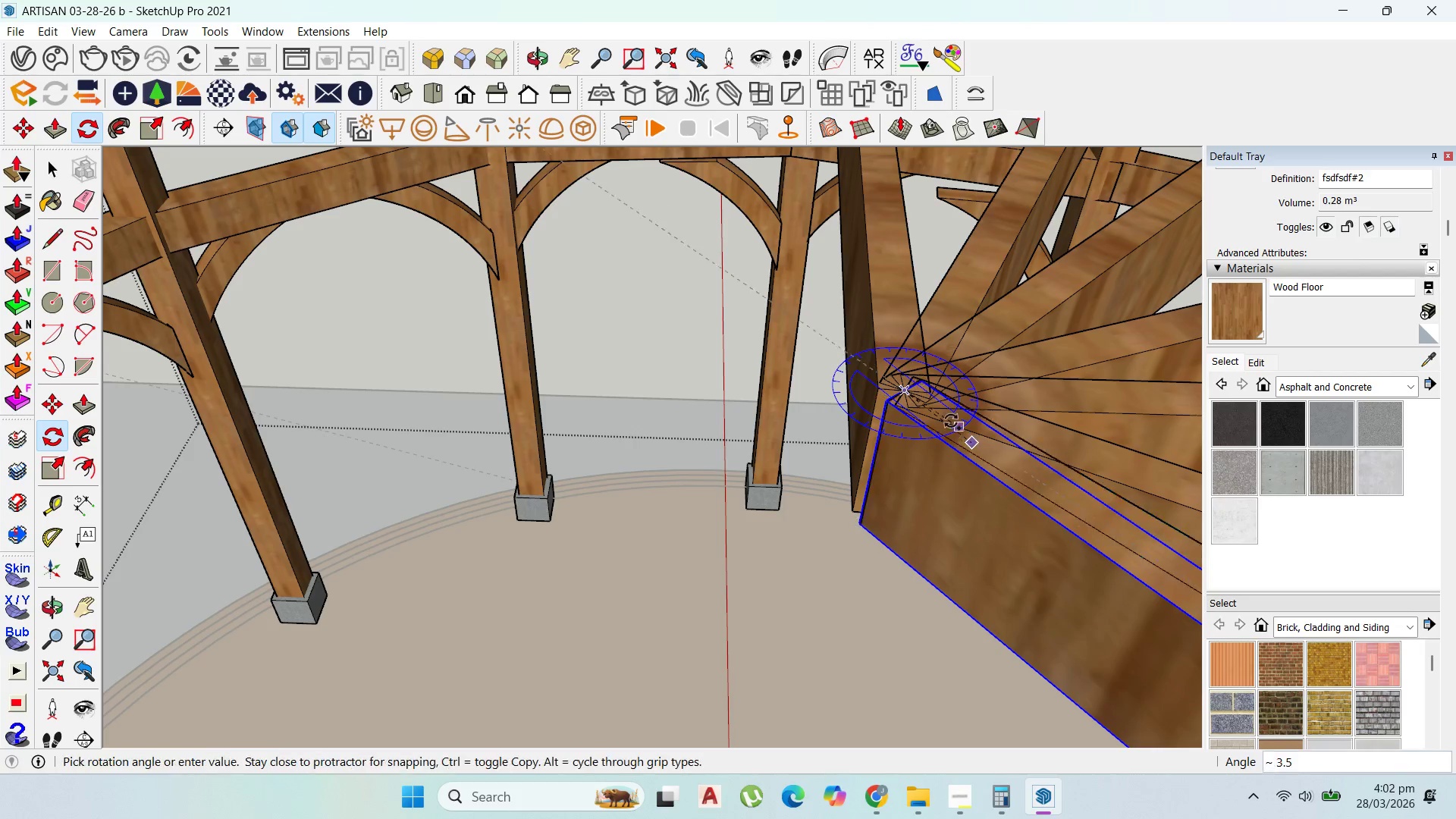 
key(Control+ControlLeft)
 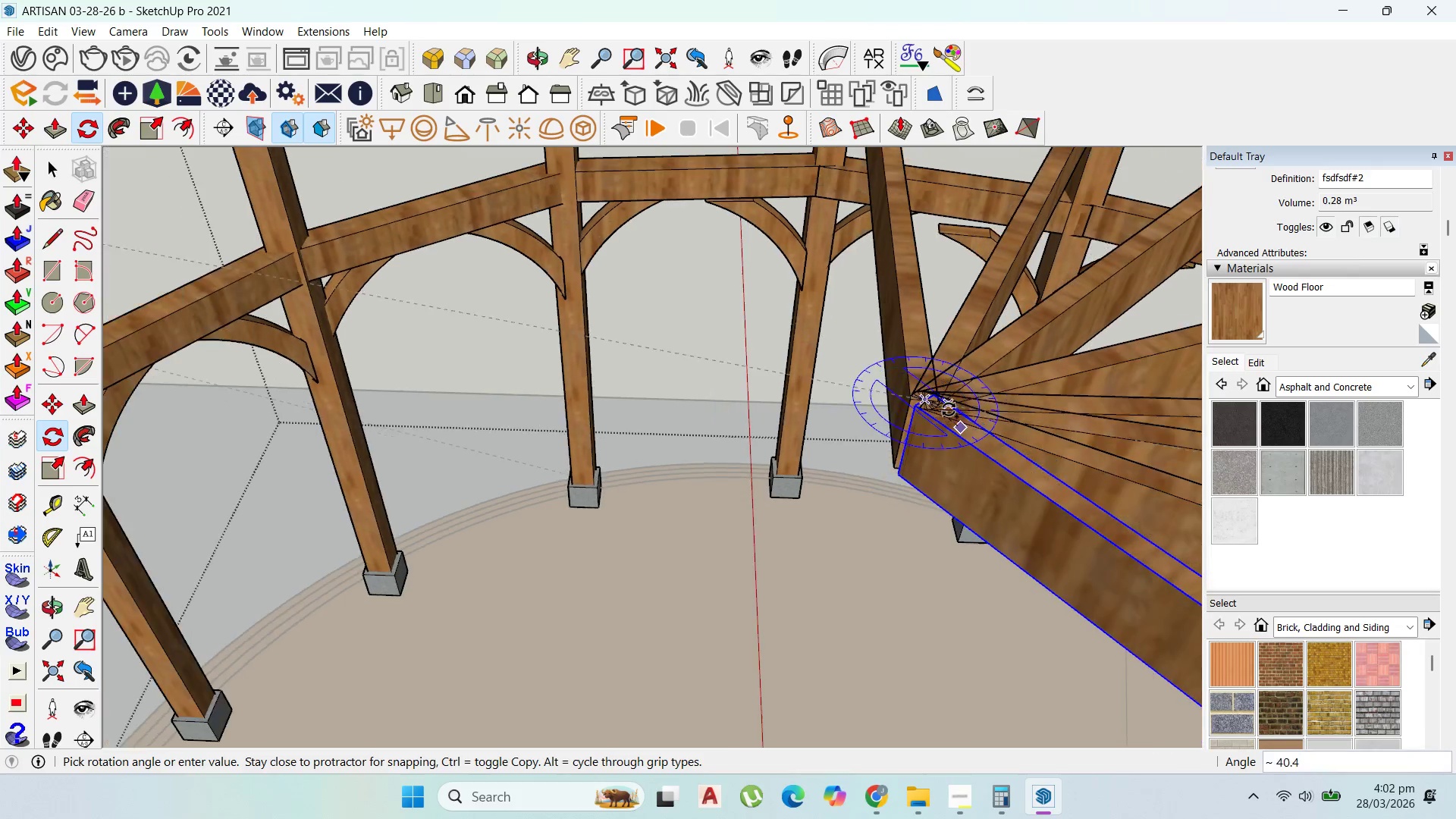 
scroll: coordinate [856, 383], scroll_direction: down, amount: 30.0
 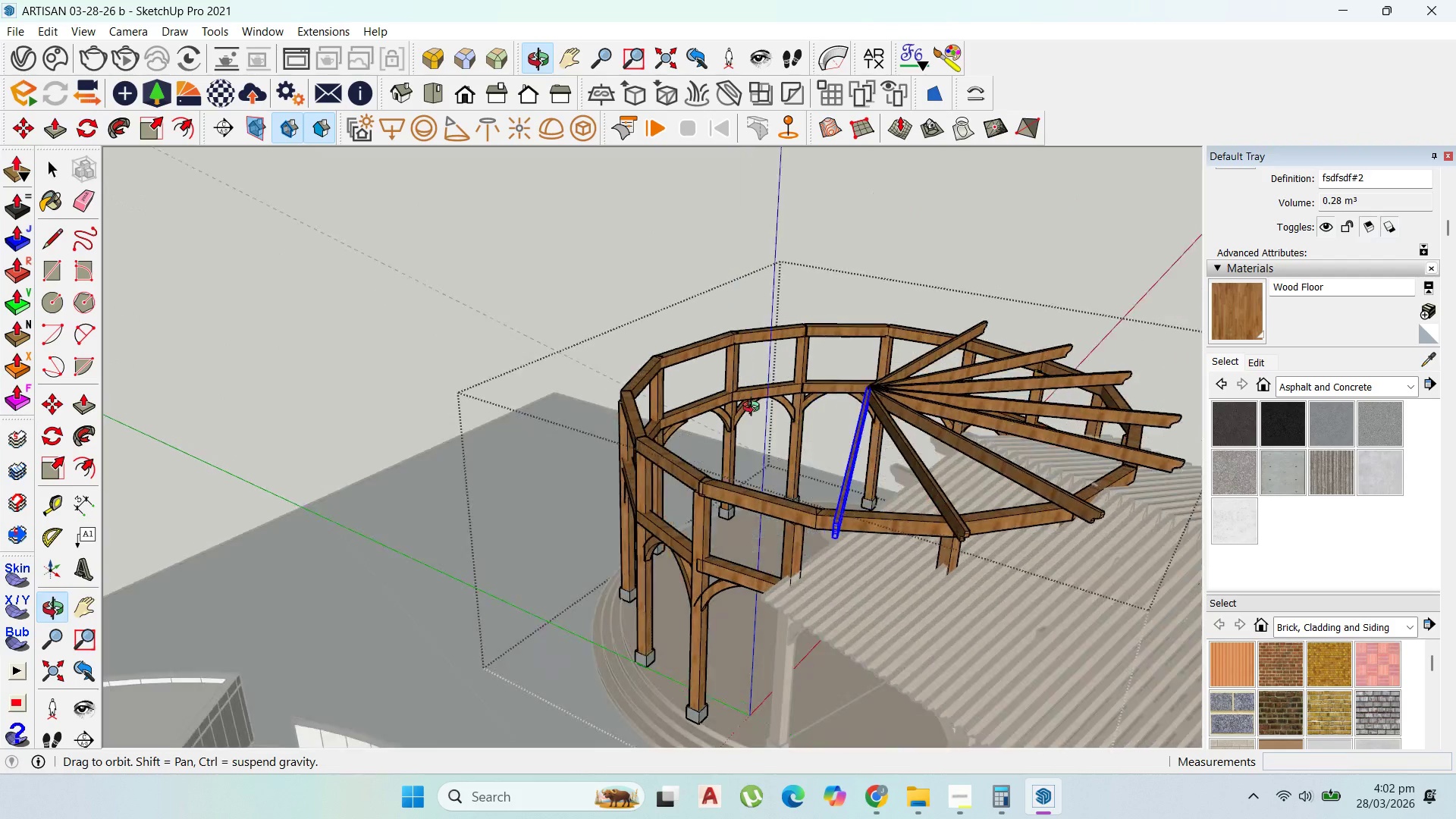 
scroll: coordinate [855, 412], scroll_direction: up, amount: 37.0
 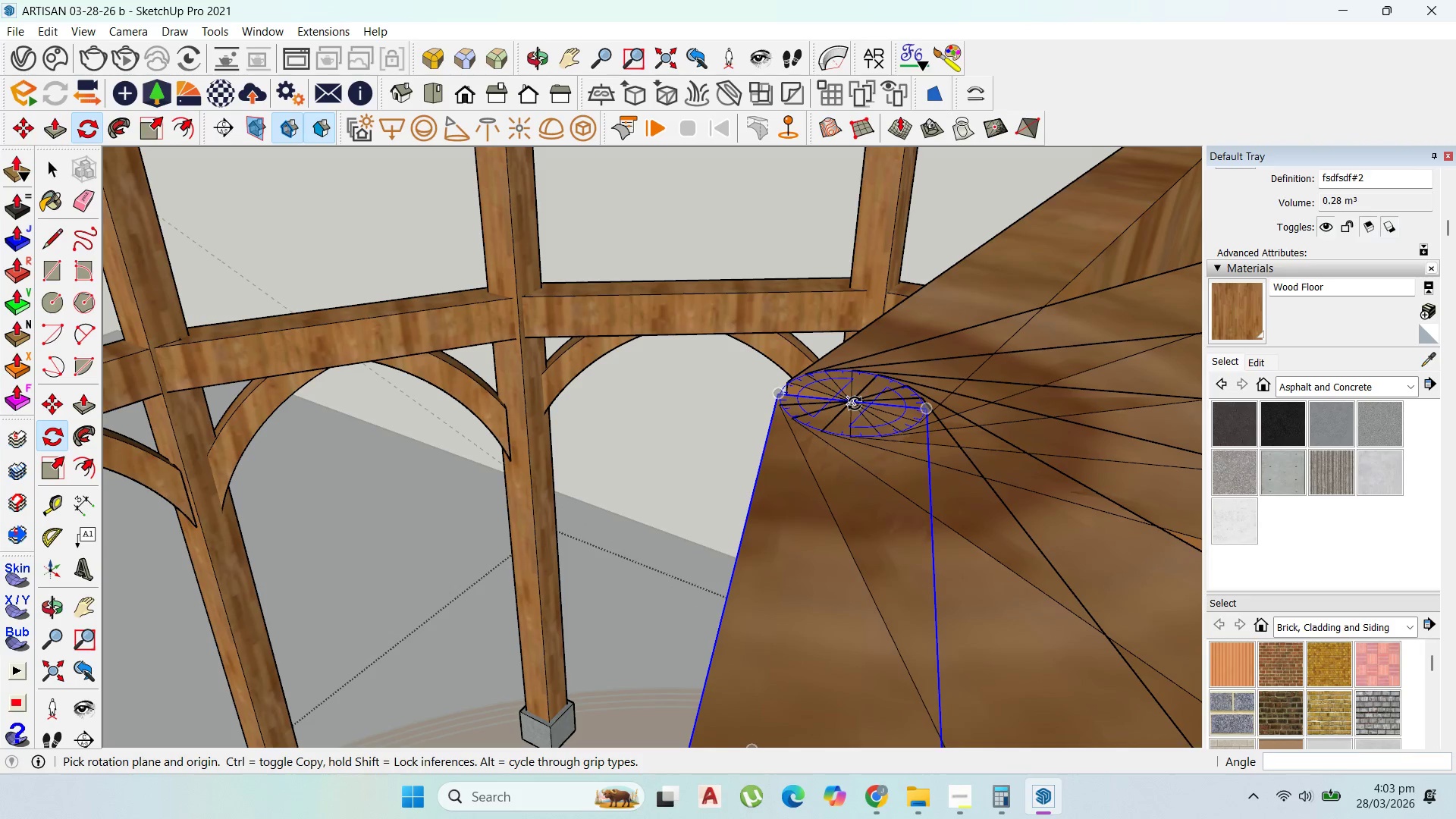 
left_click([855, 403])
 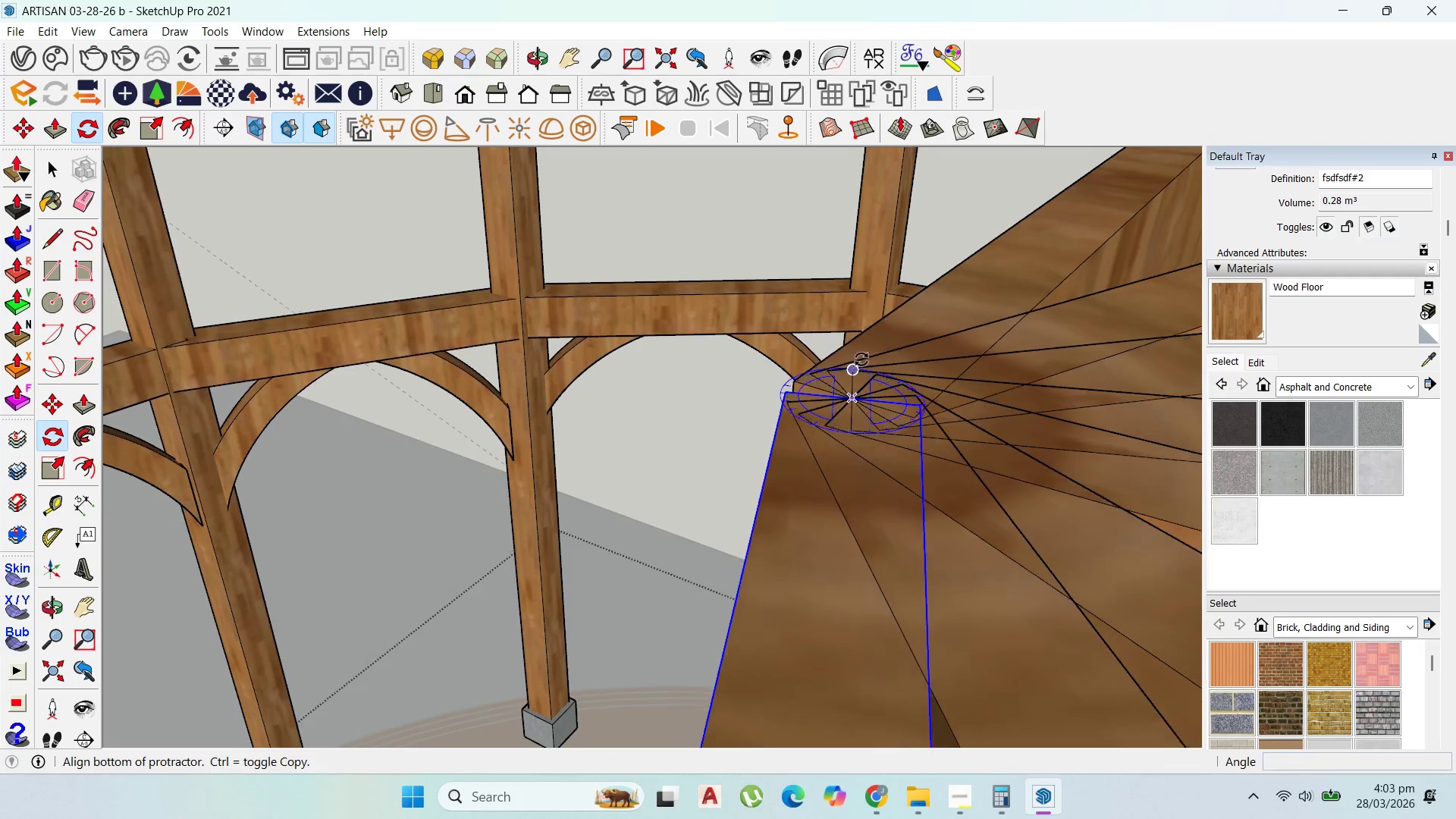 
scroll: coordinate [783, 493], scroll_direction: down, amount: 40.0
 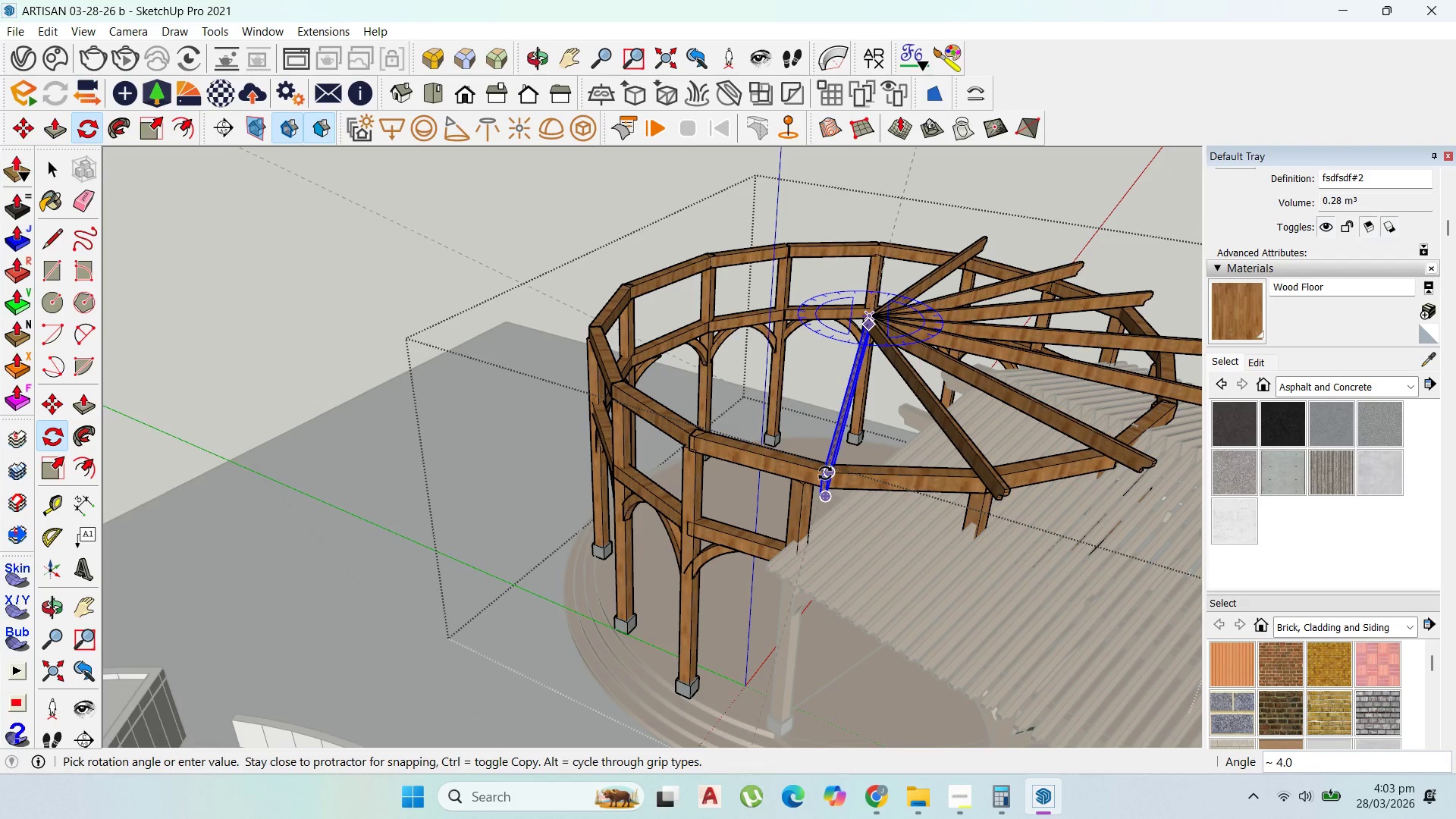 
left_click([825, 473])
 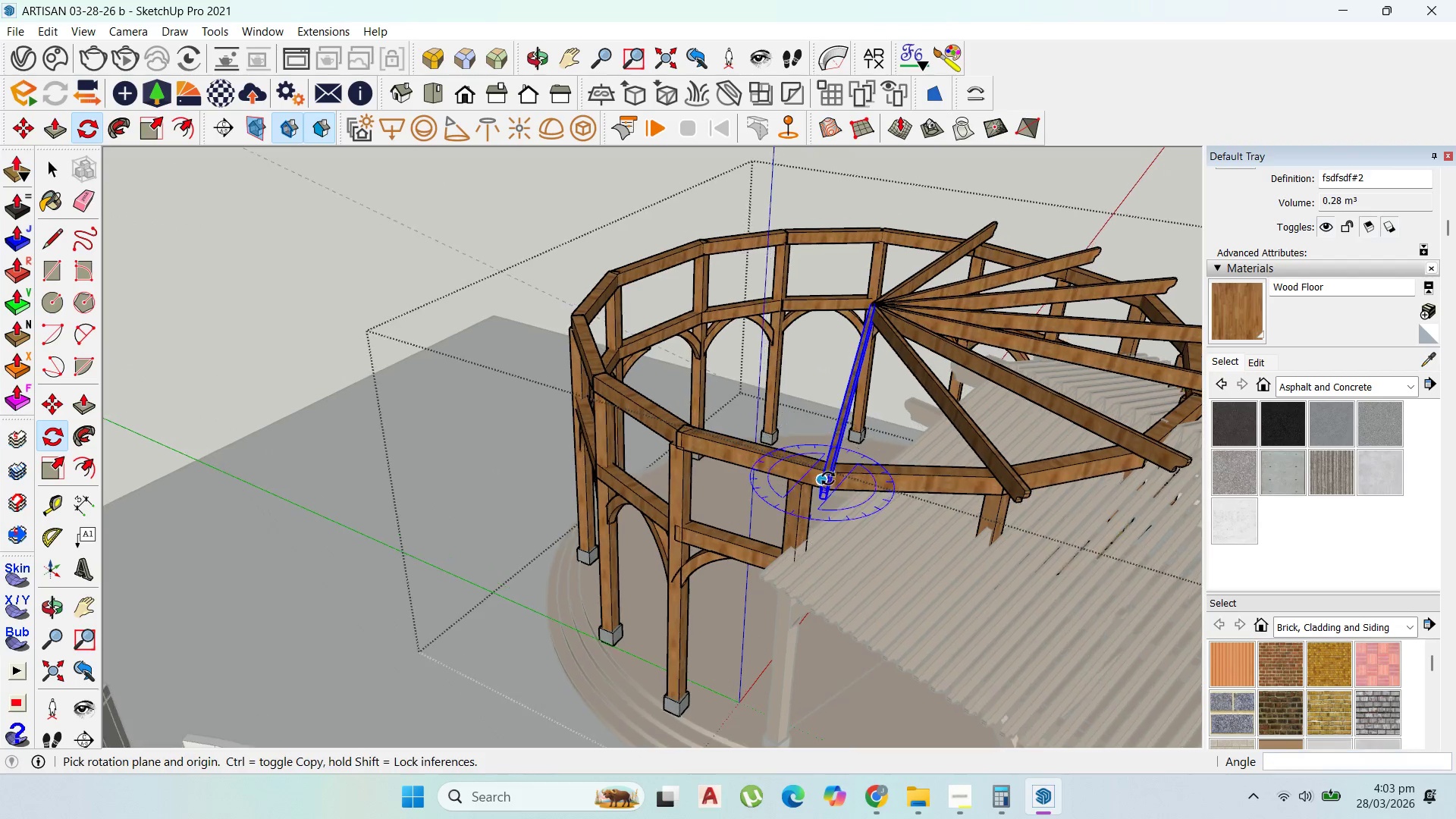 
scroll: coordinate [852, 278], scroll_direction: up, amount: 26.0
 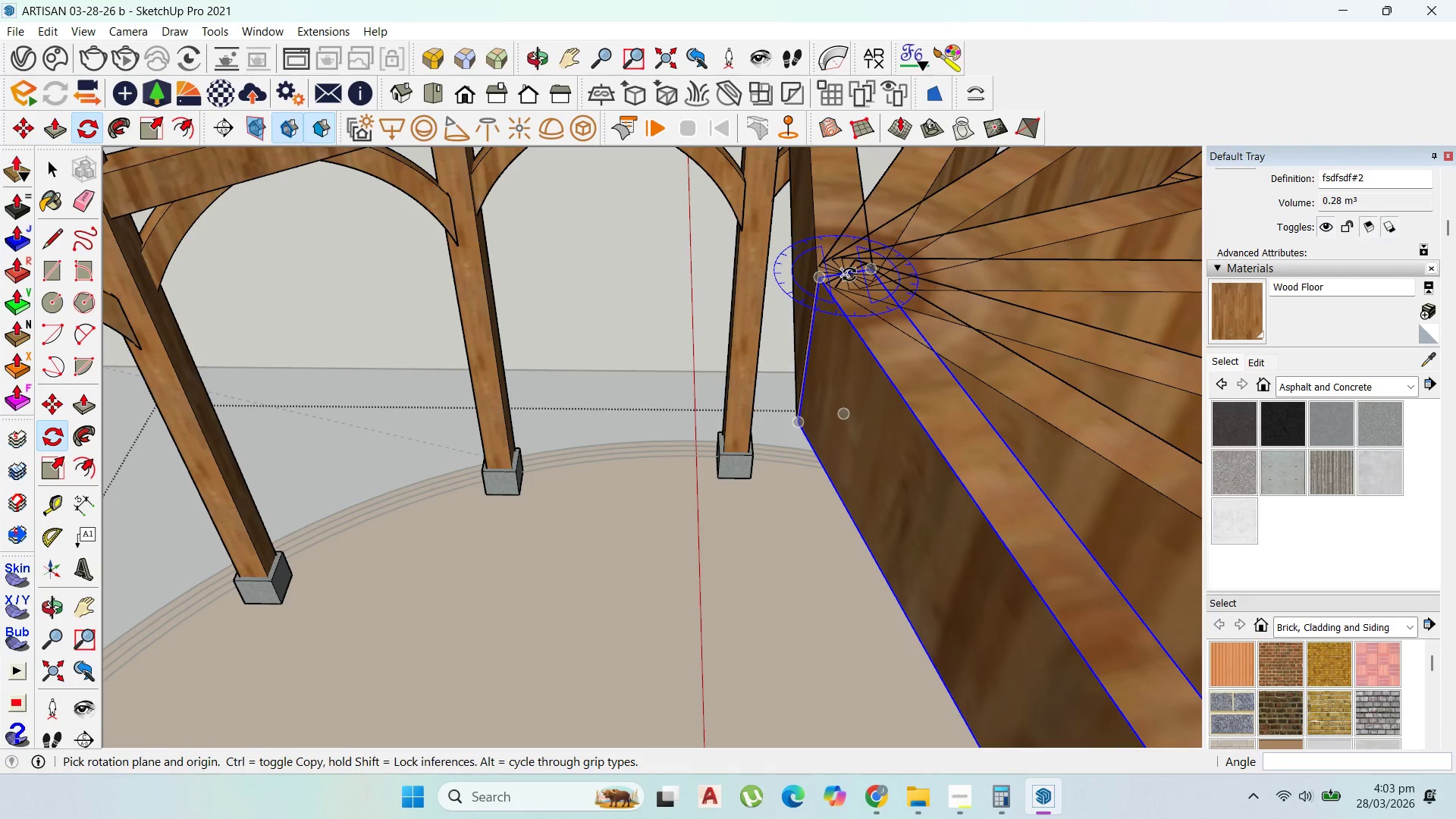 
left_click([849, 275])
 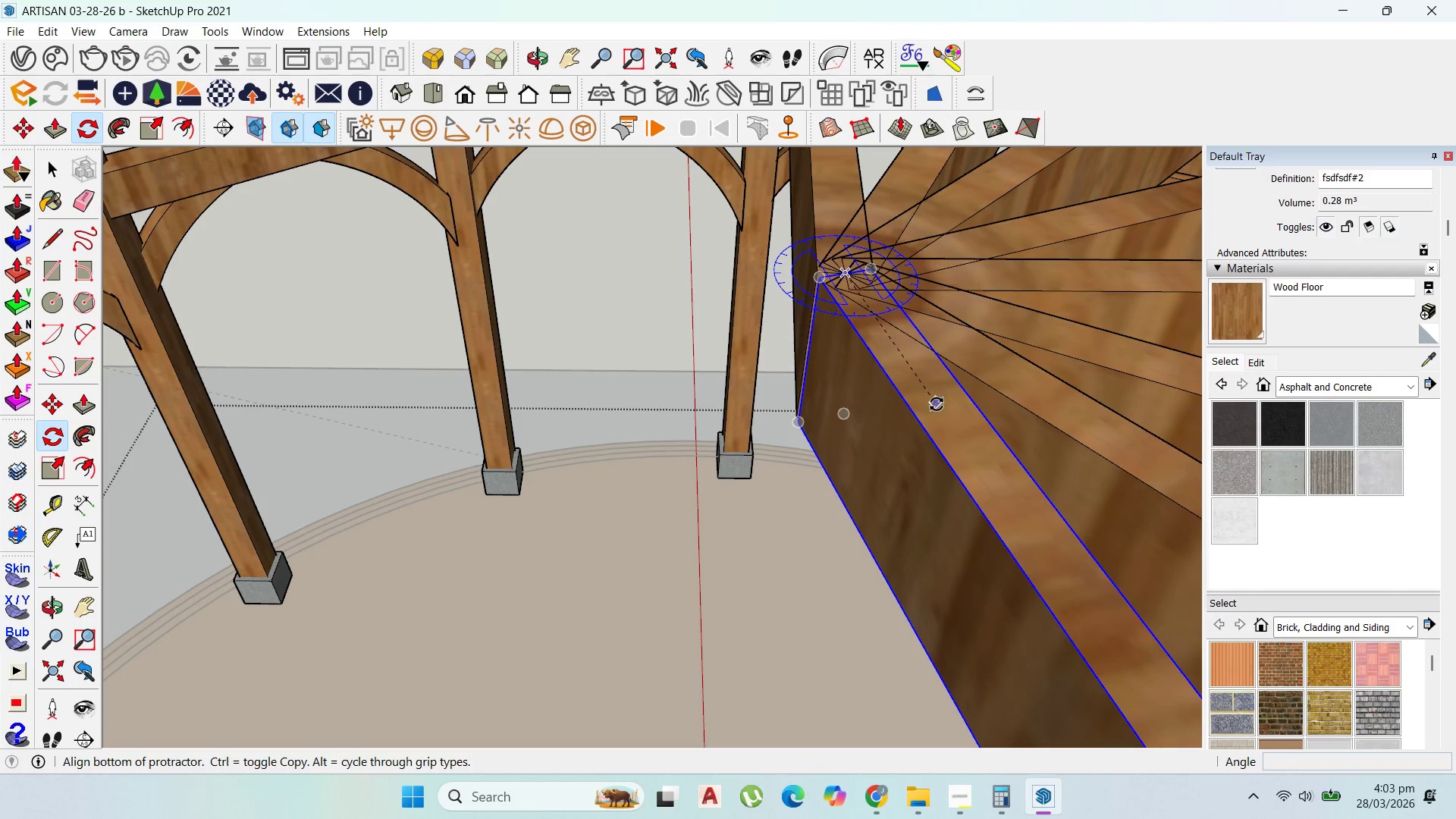 
key(Control+ControlLeft)
 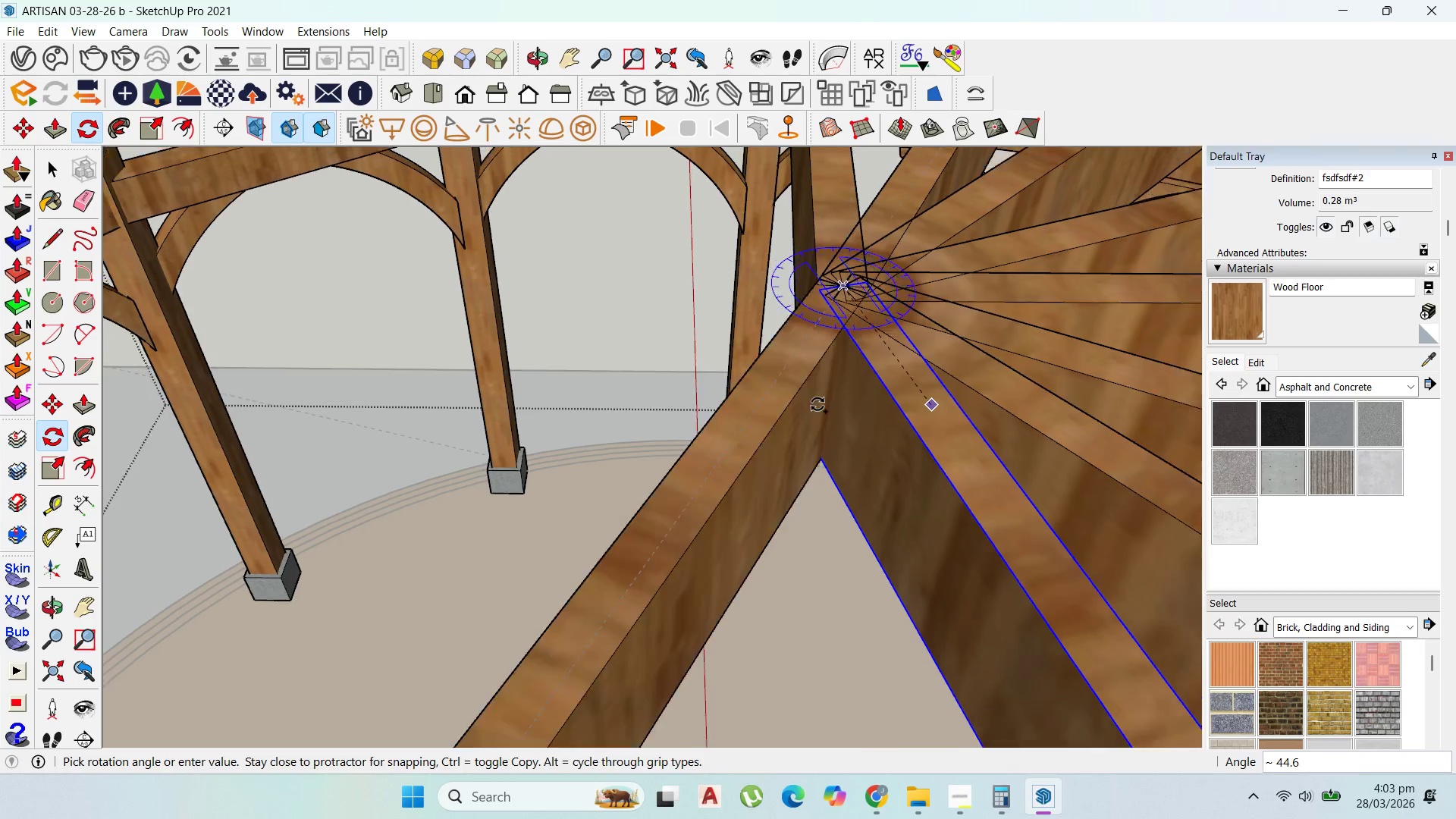 
scroll: coordinate [958, 419], scroll_direction: down, amount: 27.0
 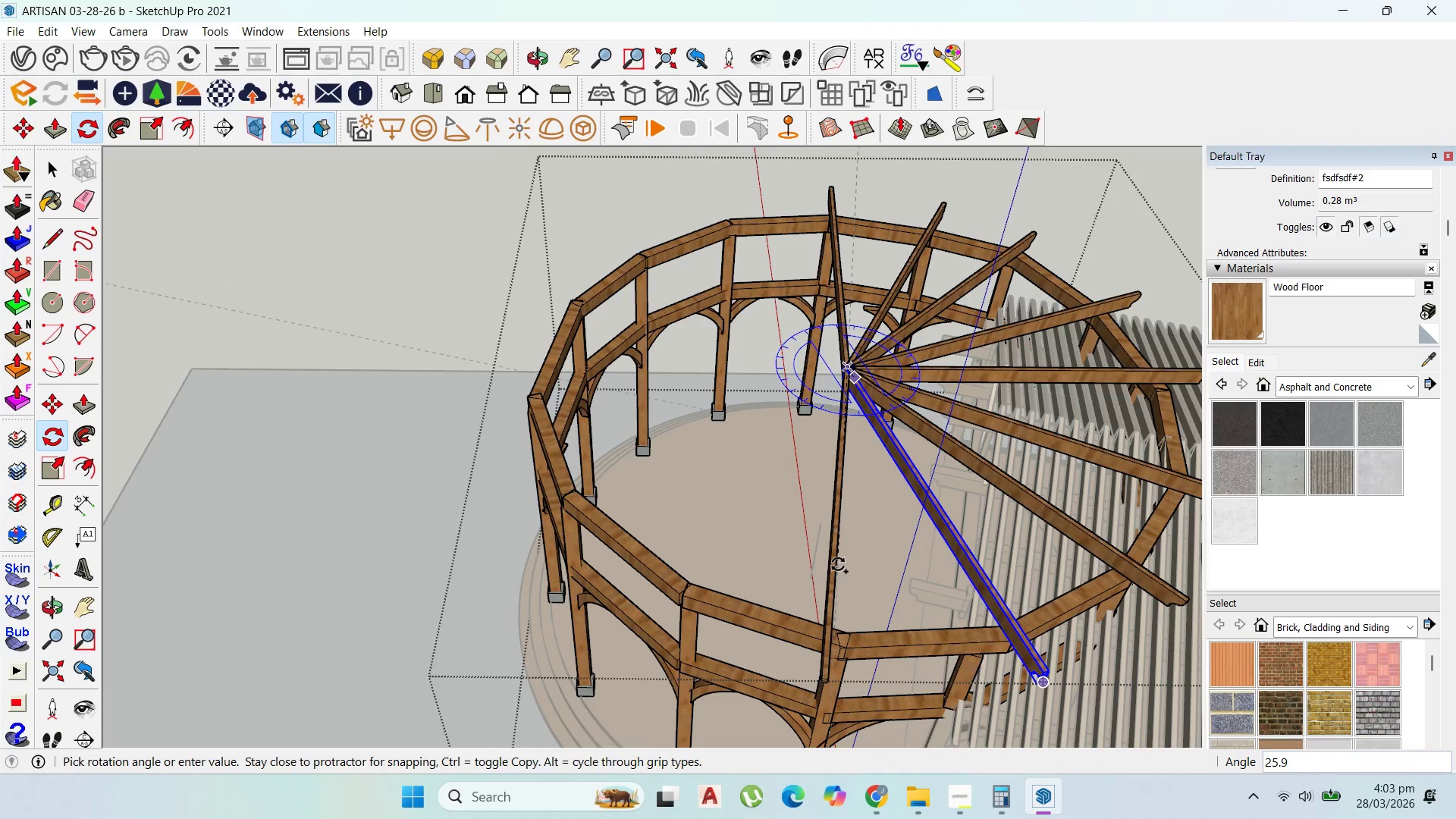 
scroll: coordinate [724, 319], scroll_direction: up, amount: 10.0
 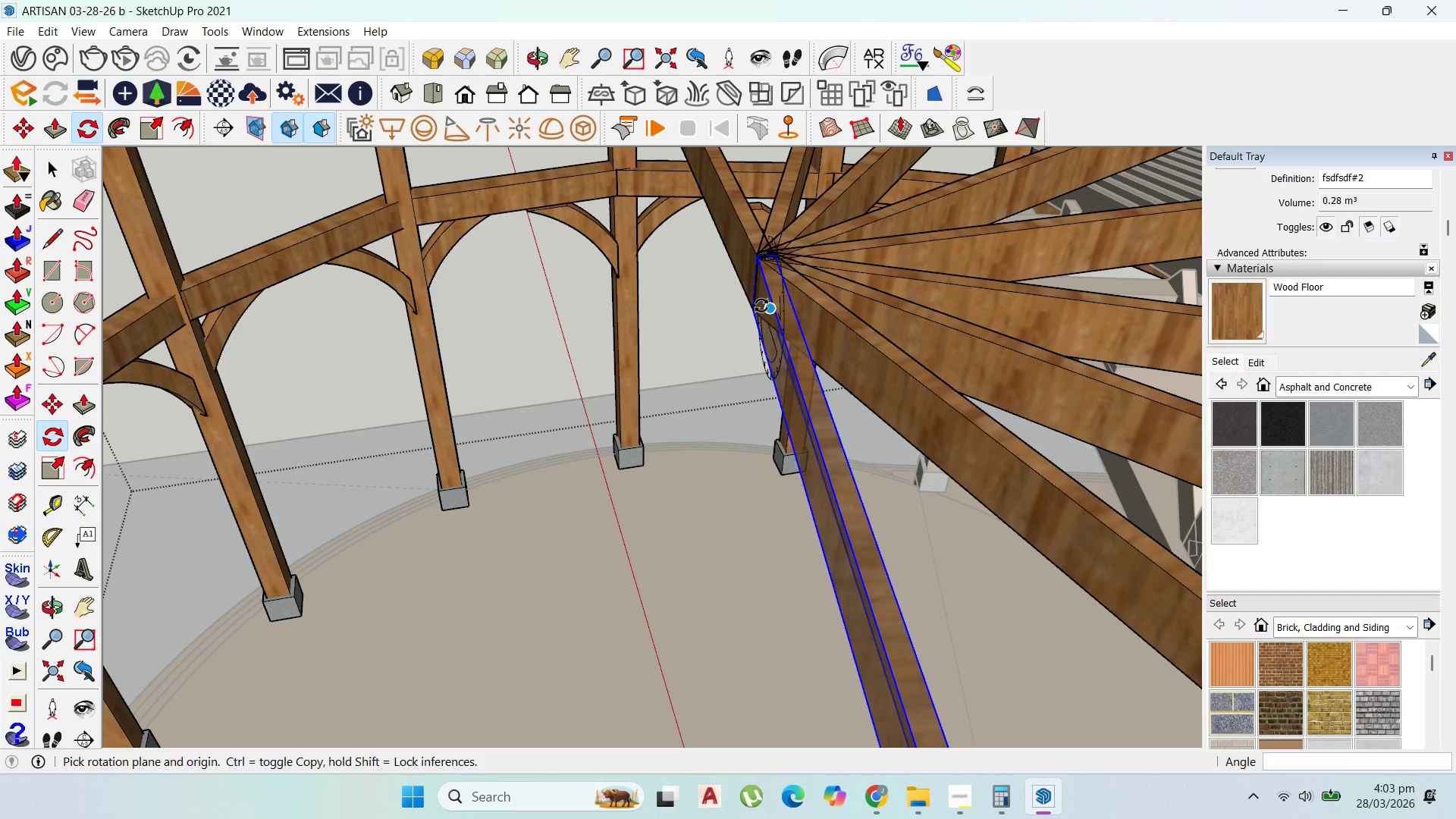 
mouse_move([739, 333])
 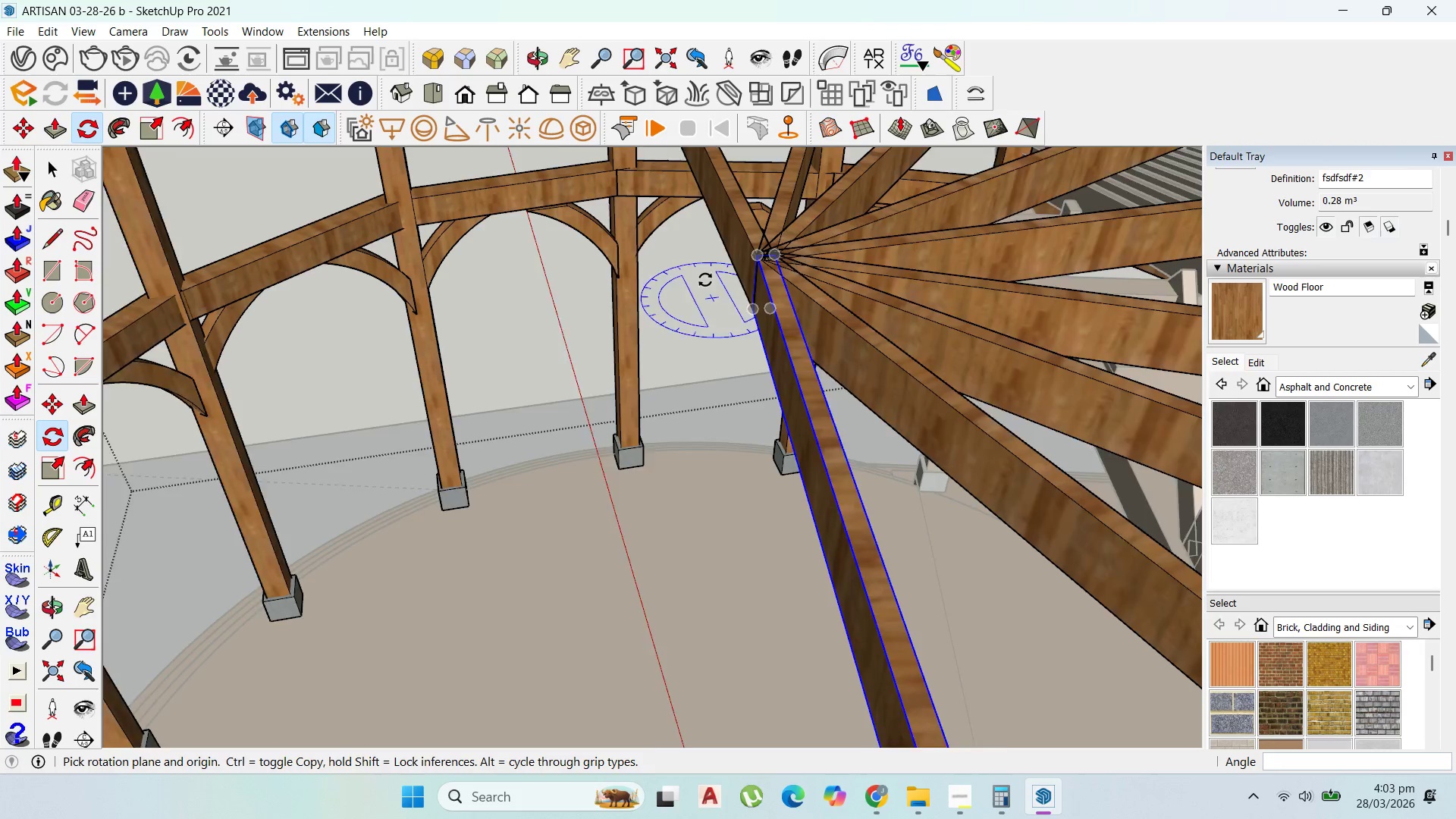 
scroll: coordinate [878, 225], scroll_direction: up, amount: 13.0
 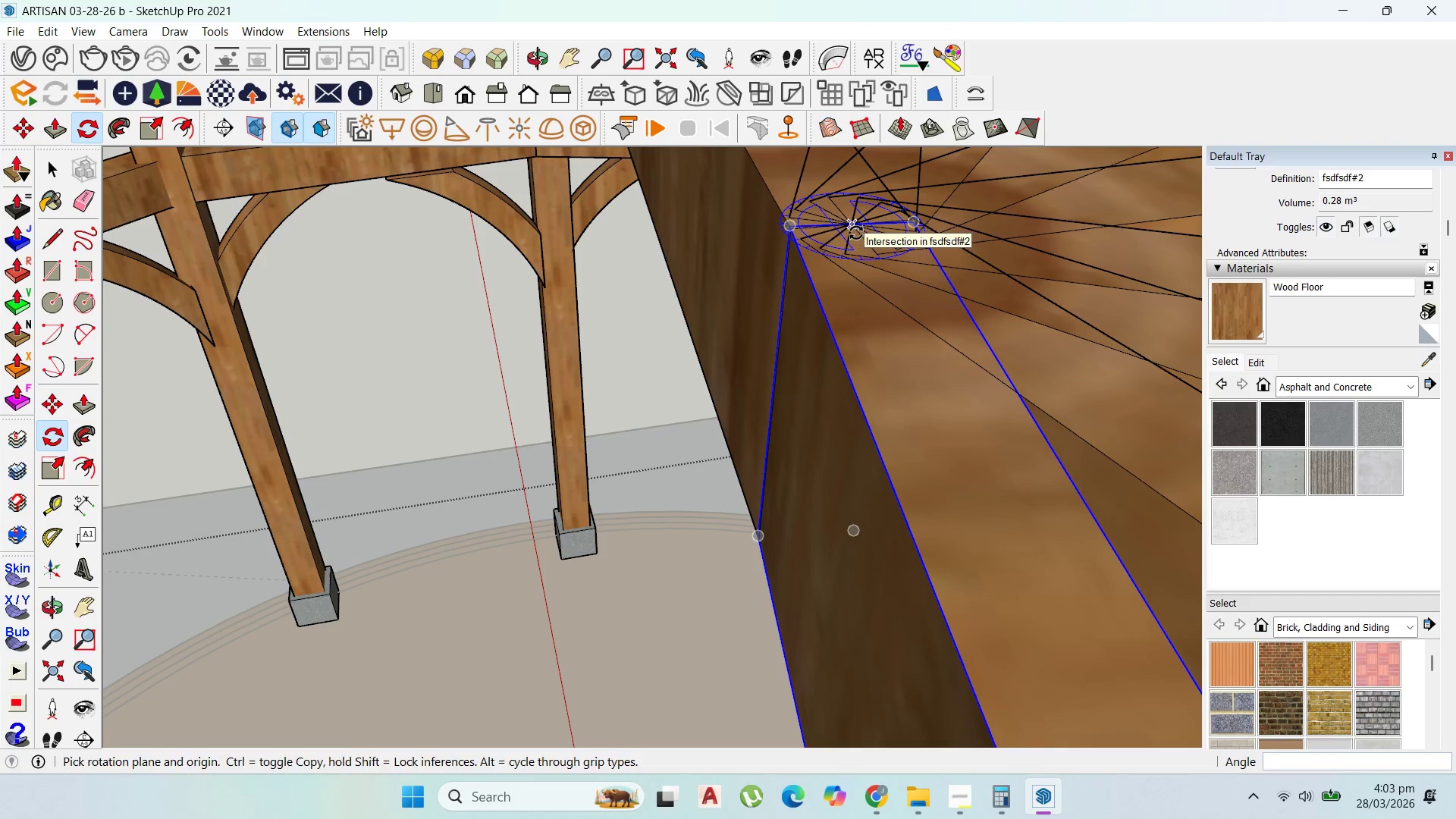 
left_click([856, 233])
 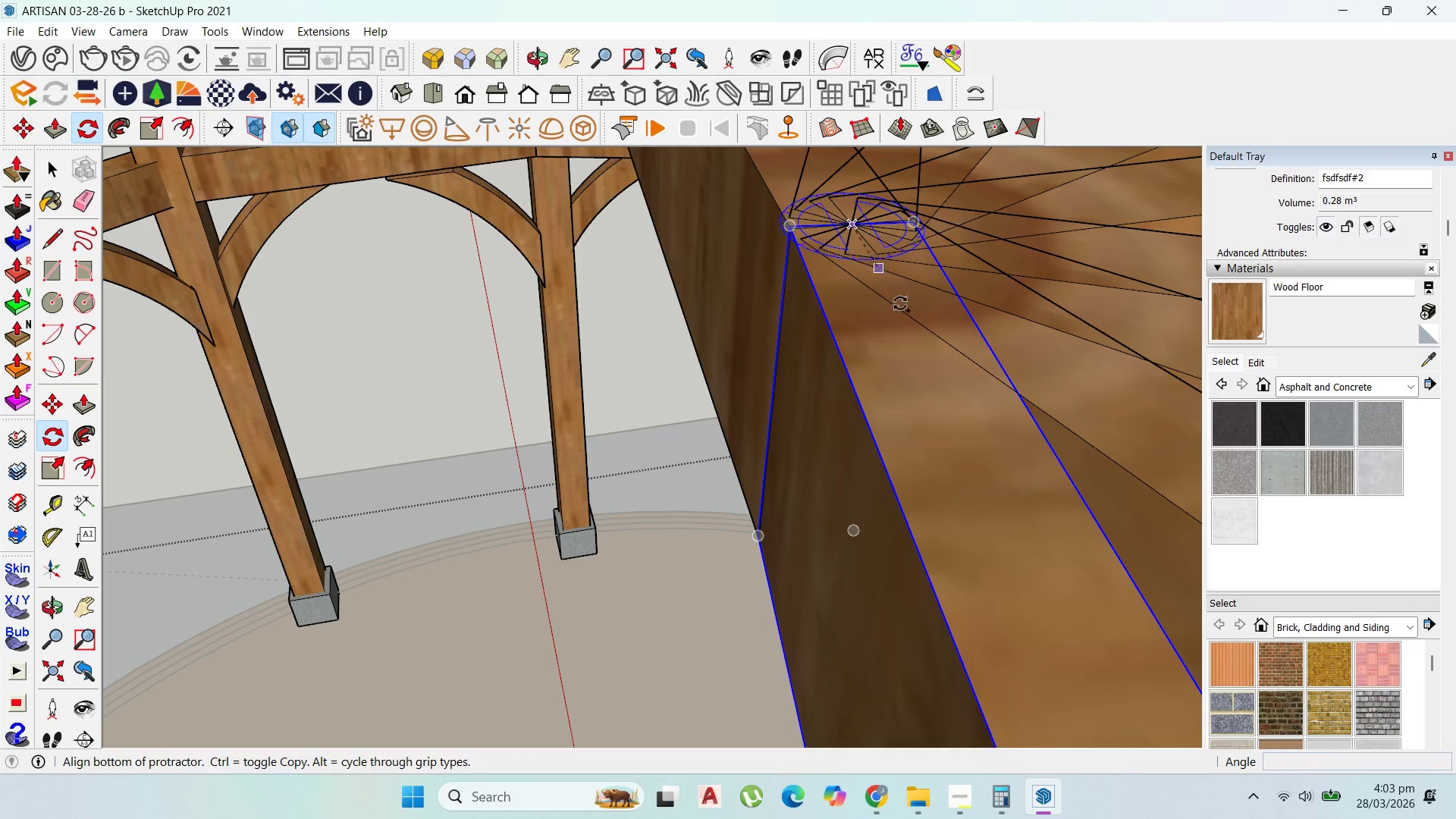 
key(Control+ControlLeft)
 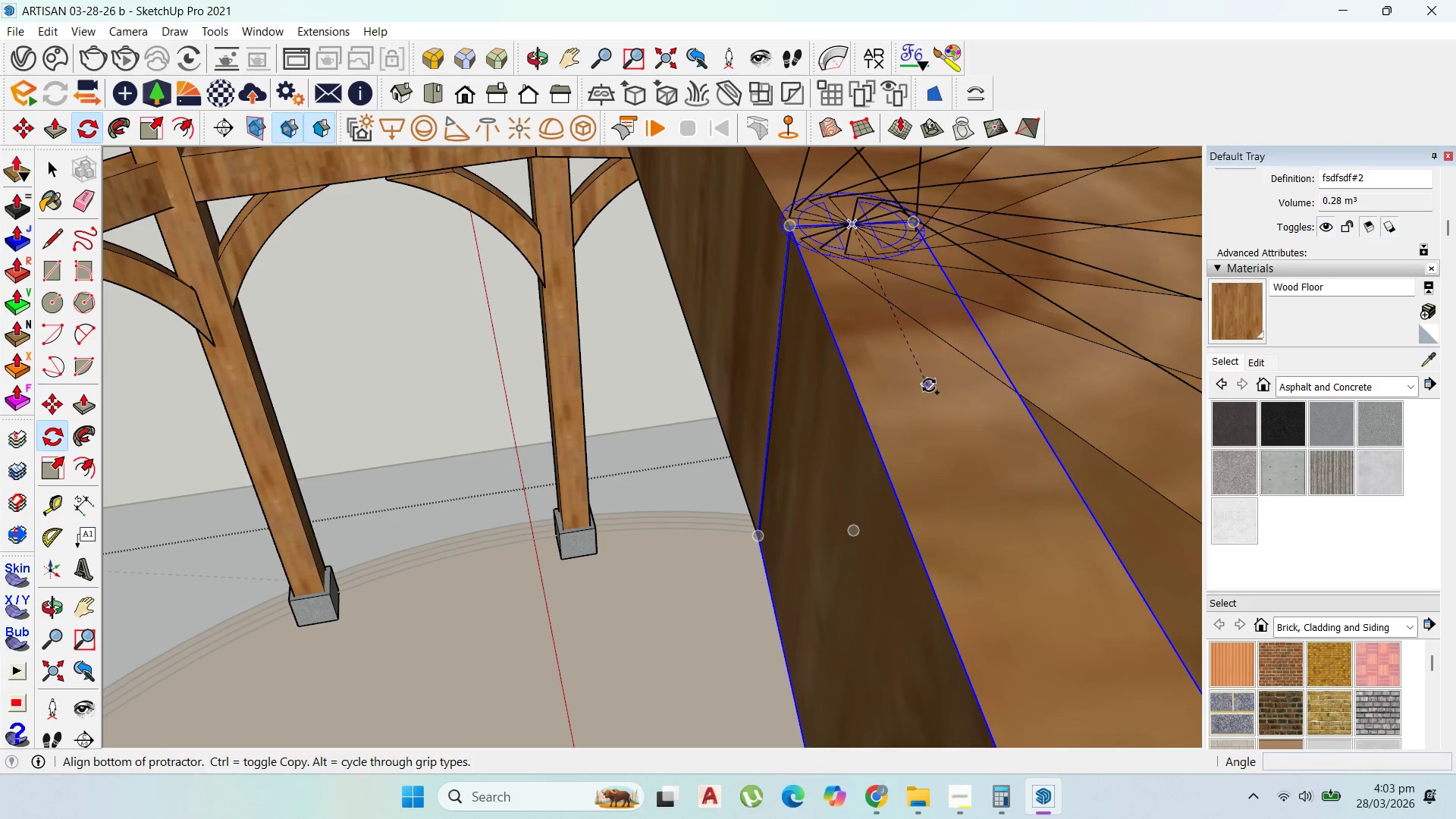 
left_click([930, 385])
 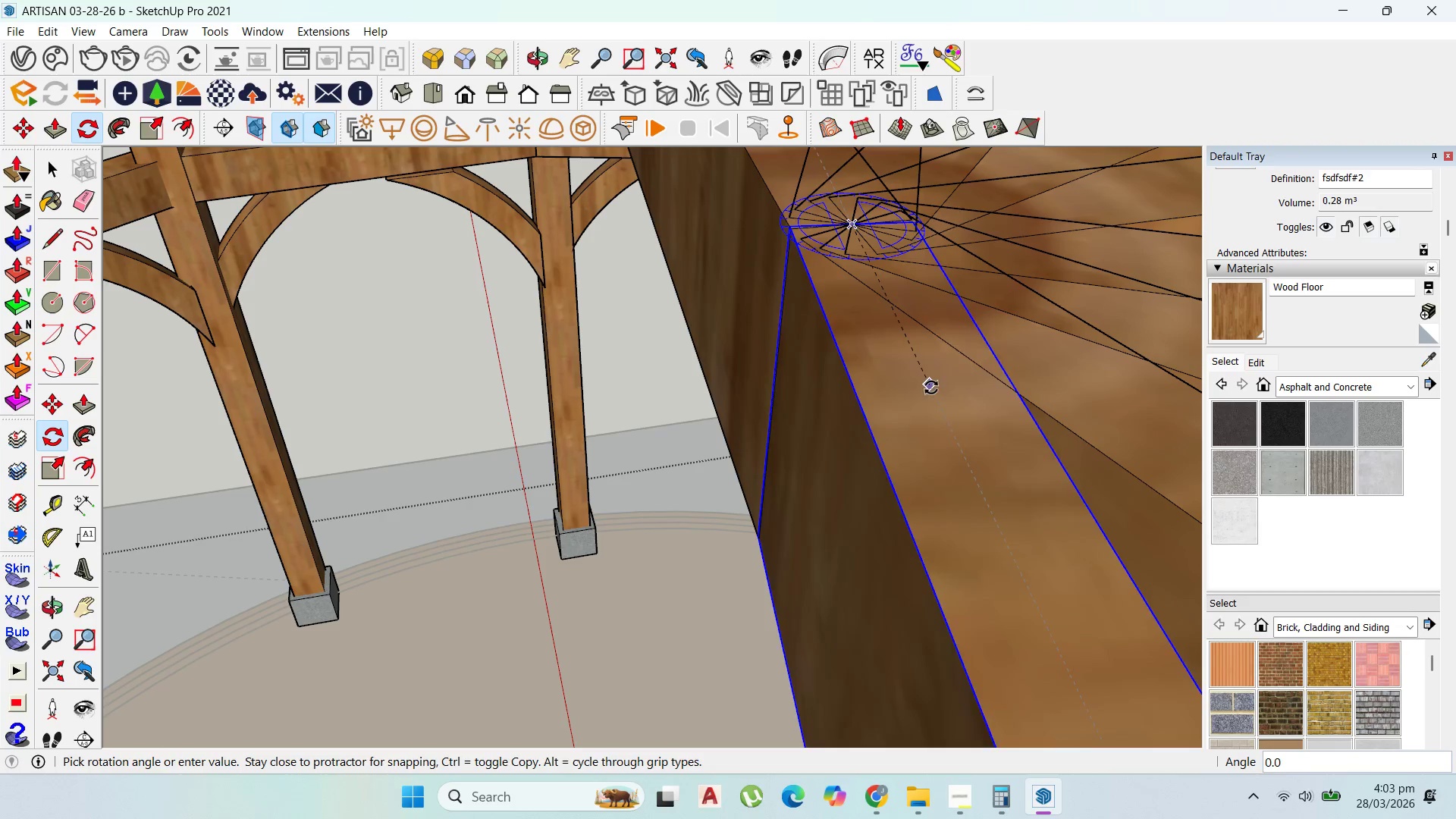 
key(Control+ControlLeft)
 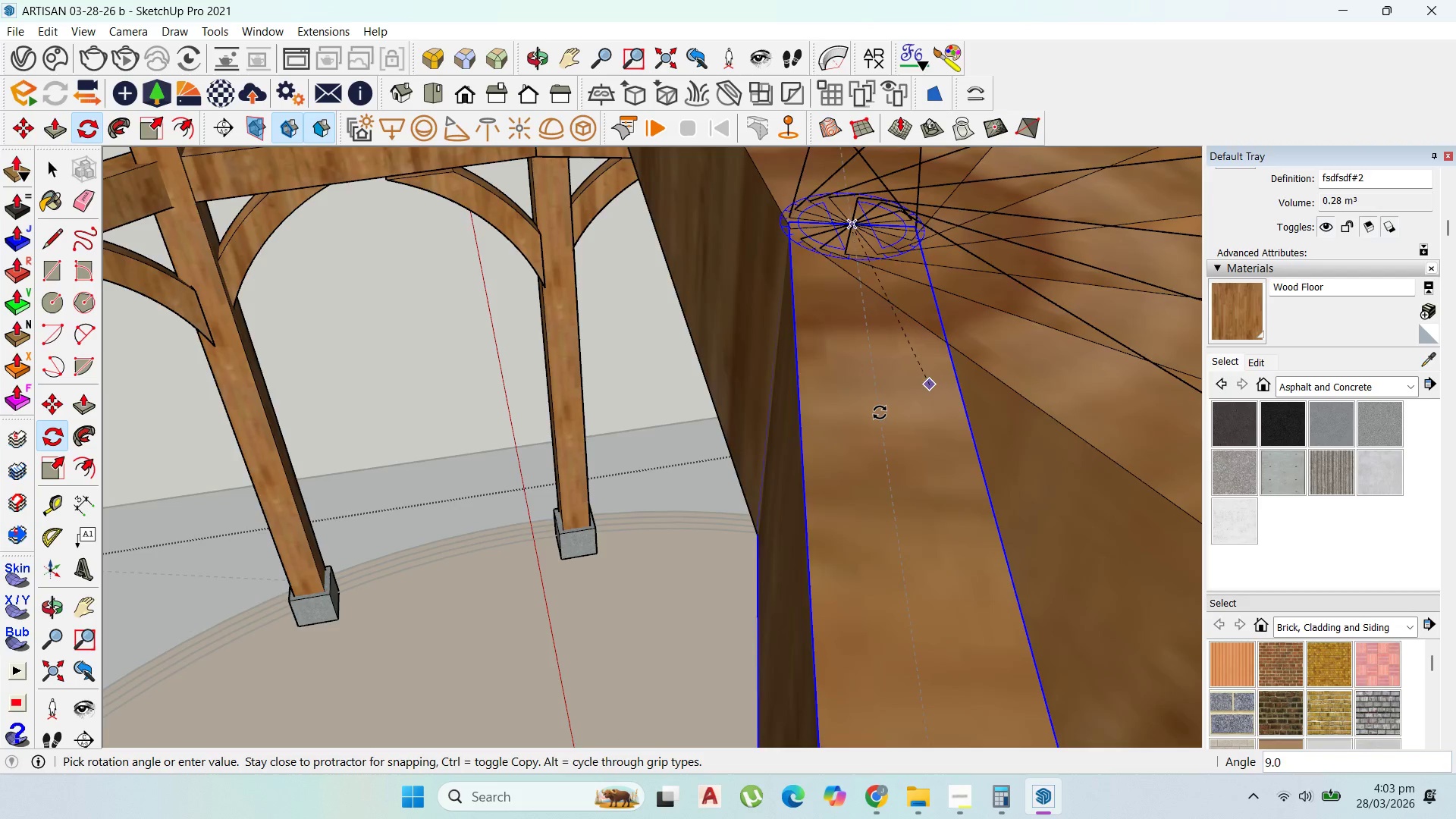 
scroll: coordinate [934, 559], scroll_direction: down, amount: 38.0
 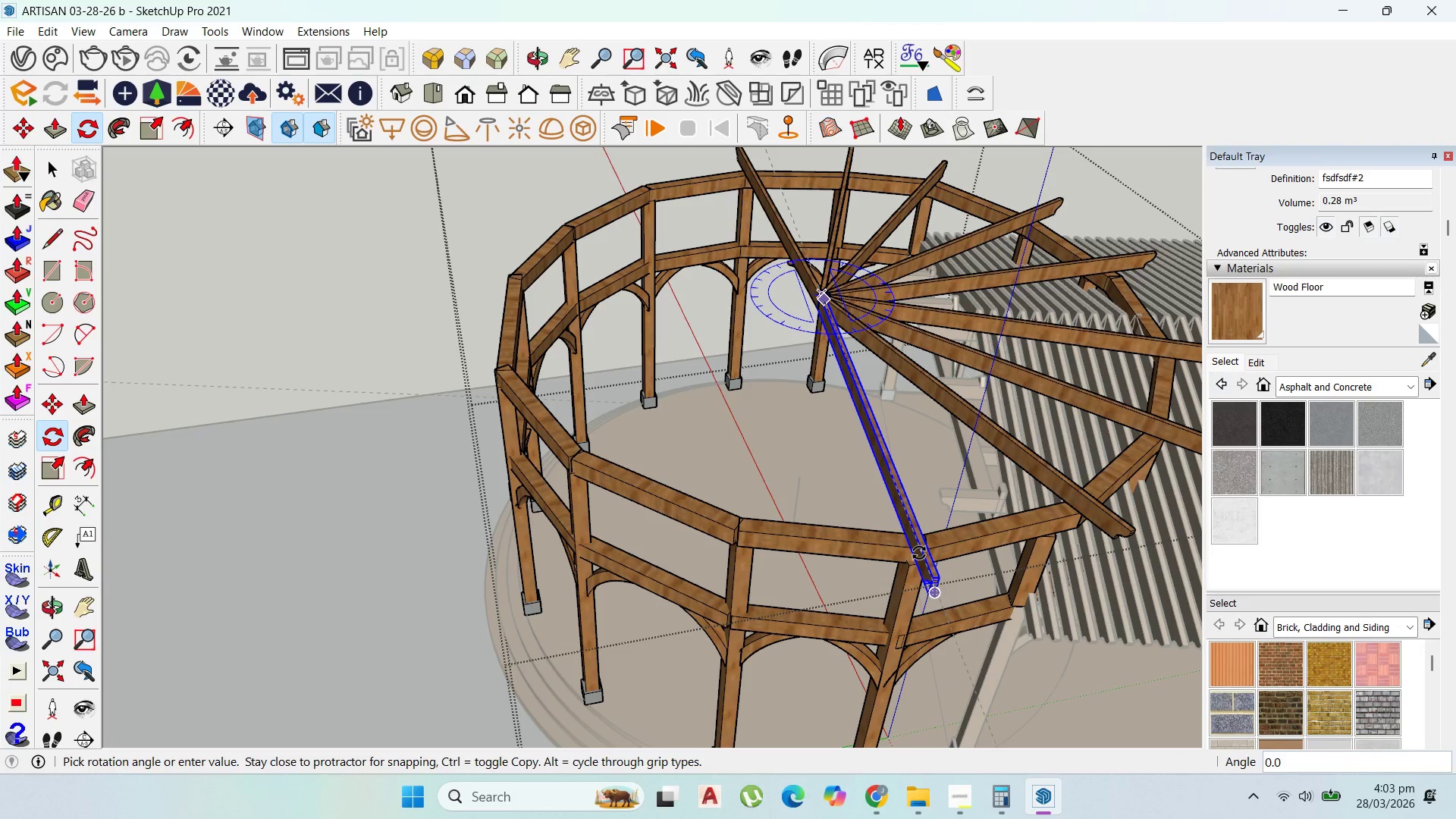 
left_click([919, 553])
 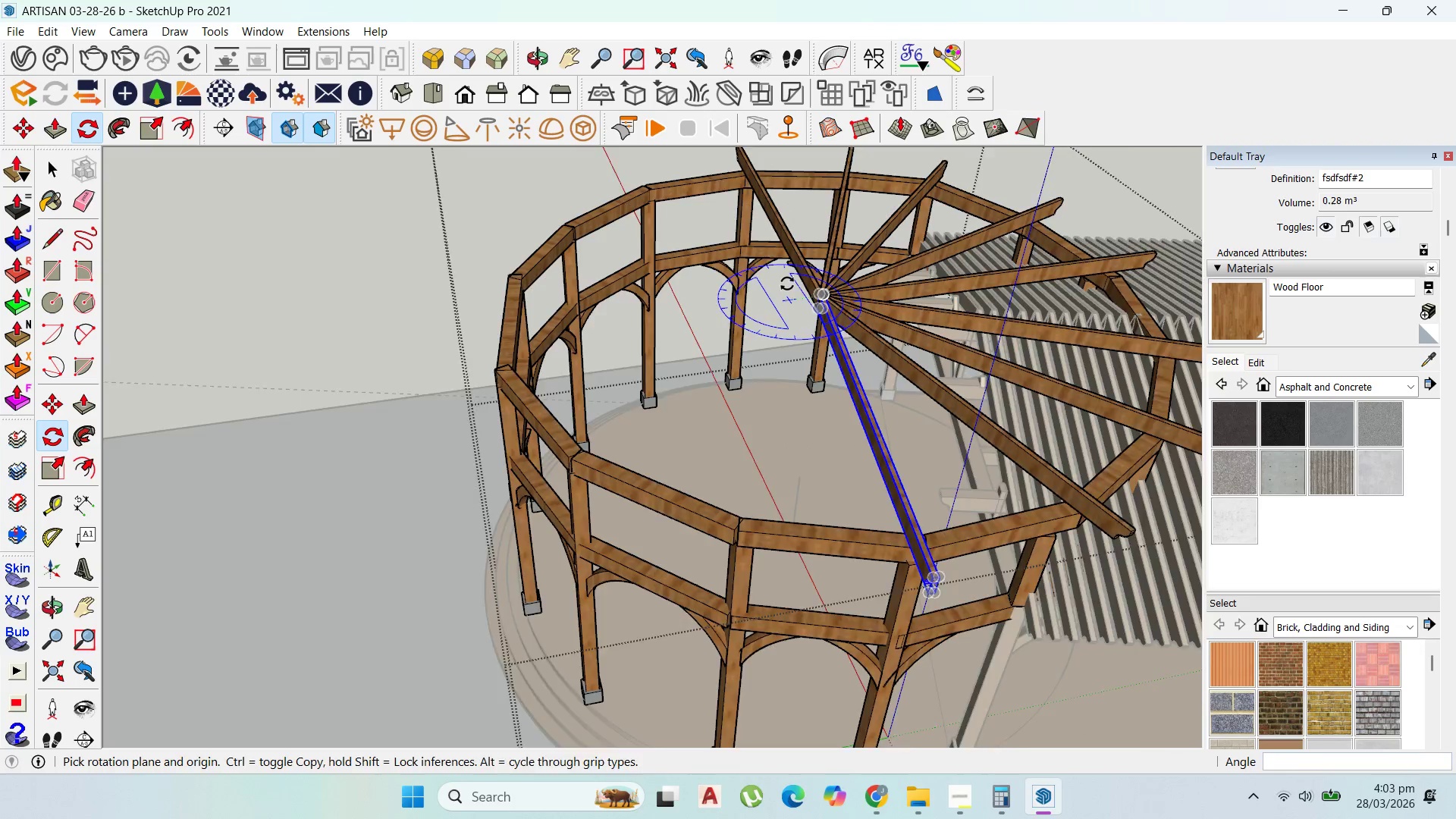 
scroll: coordinate [828, 306], scroll_direction: up, amount: 7.0
 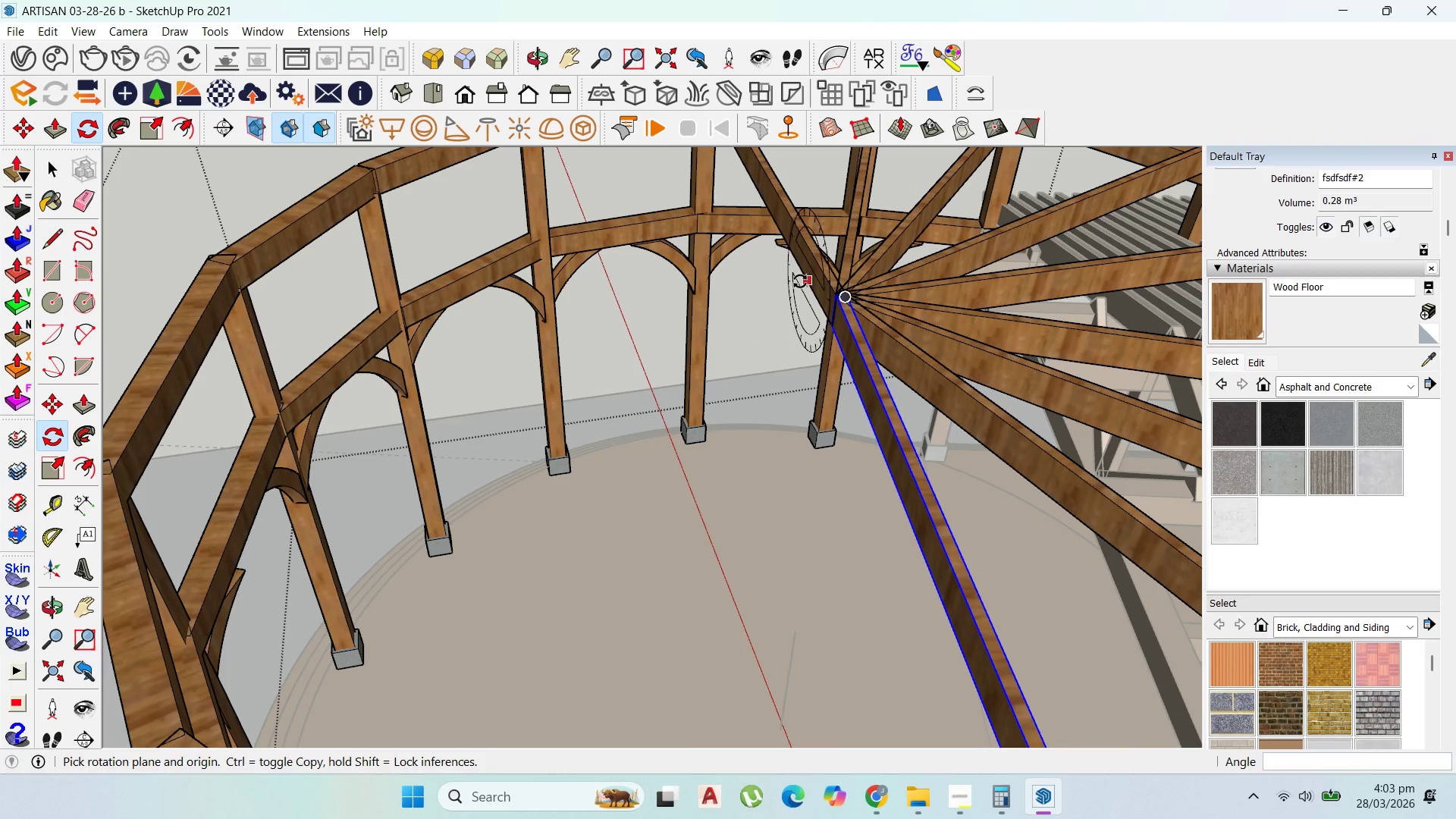 
mouse_move([800, 231])
 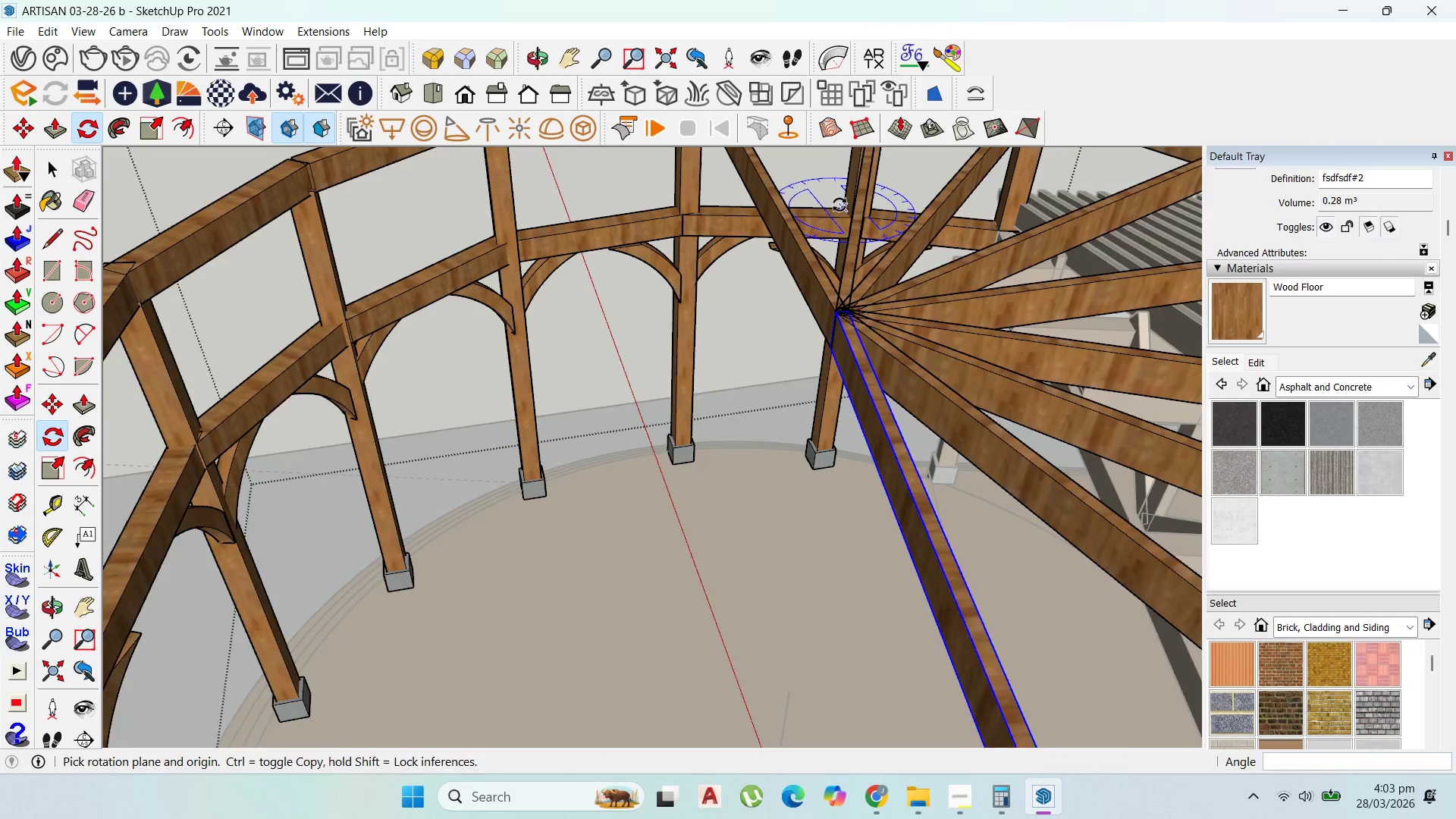 
scroll: coordinate [851, 350], scroll_direction: up, amount: 16.0
 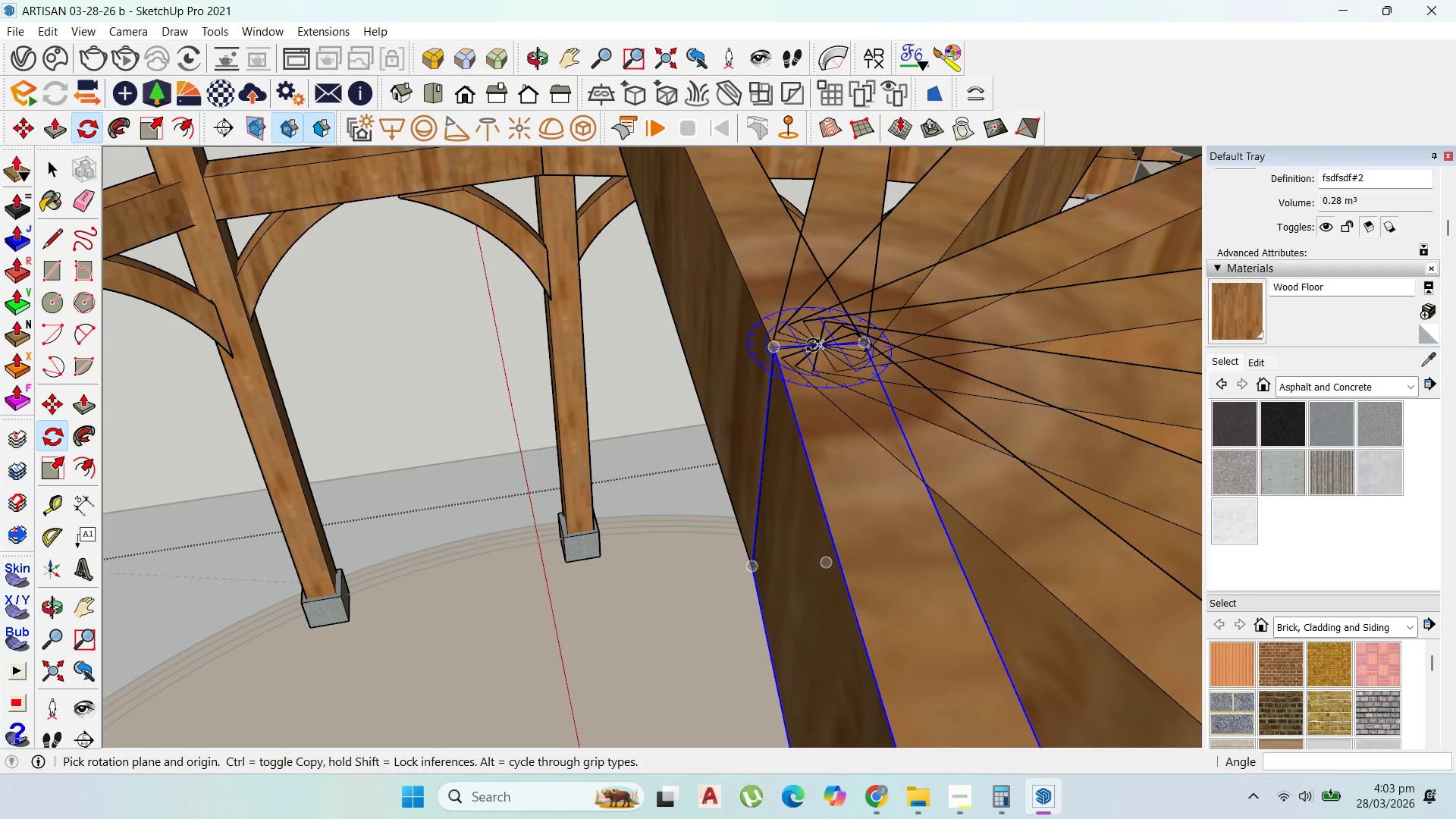 
left_click([814, 345])
 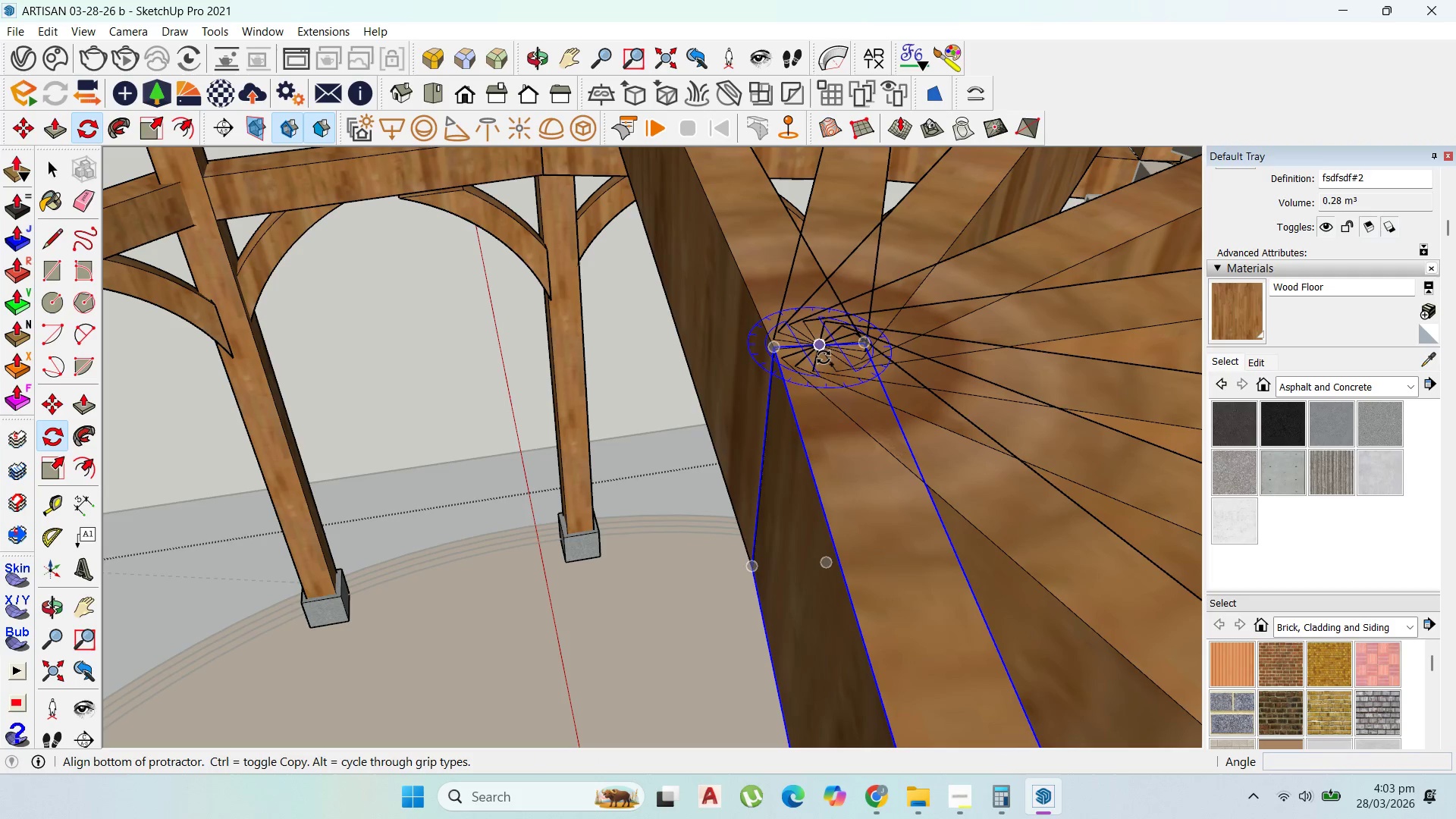 
key(Control+ControlLeft)
 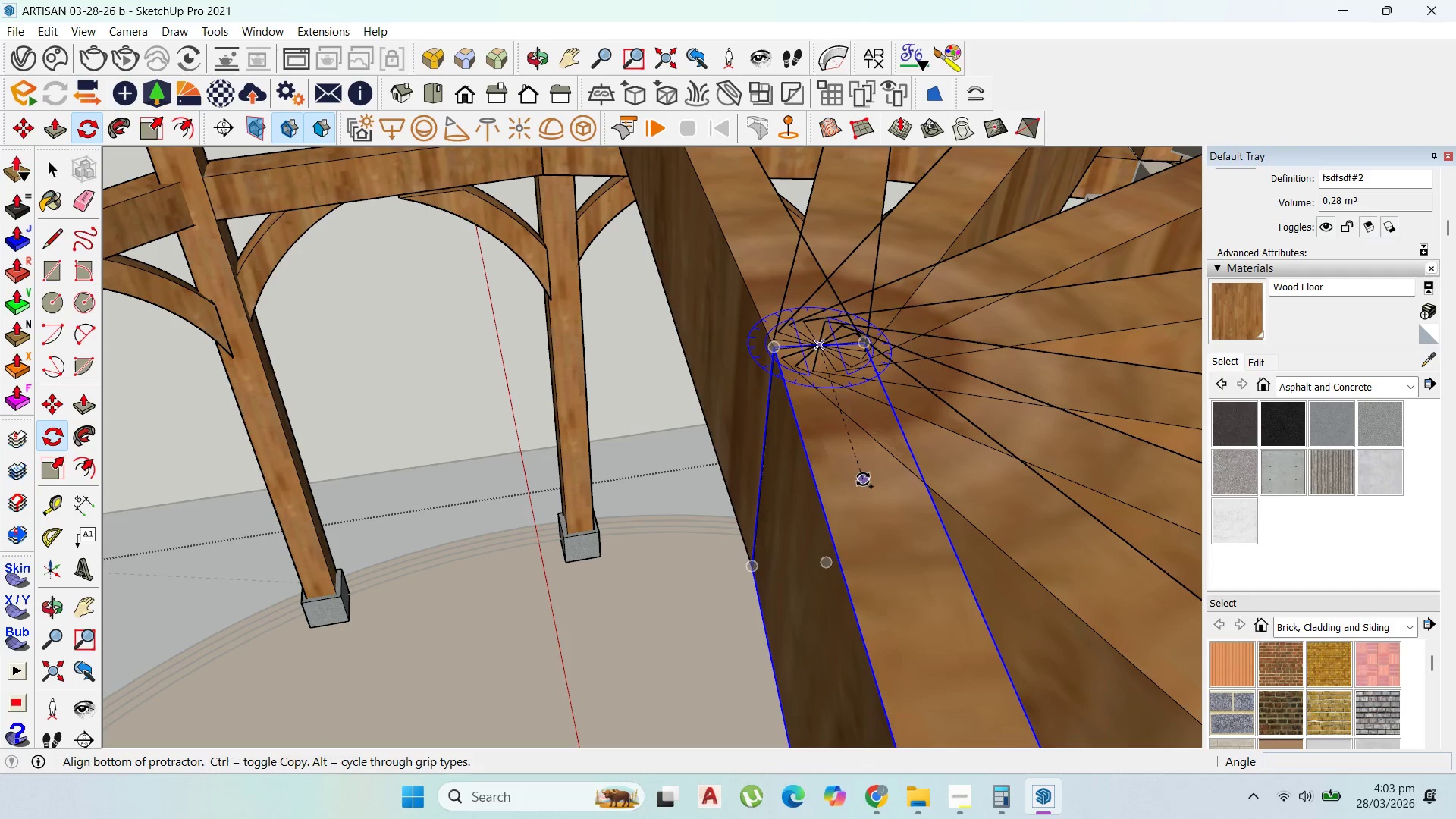 
left_click([863, 479])
 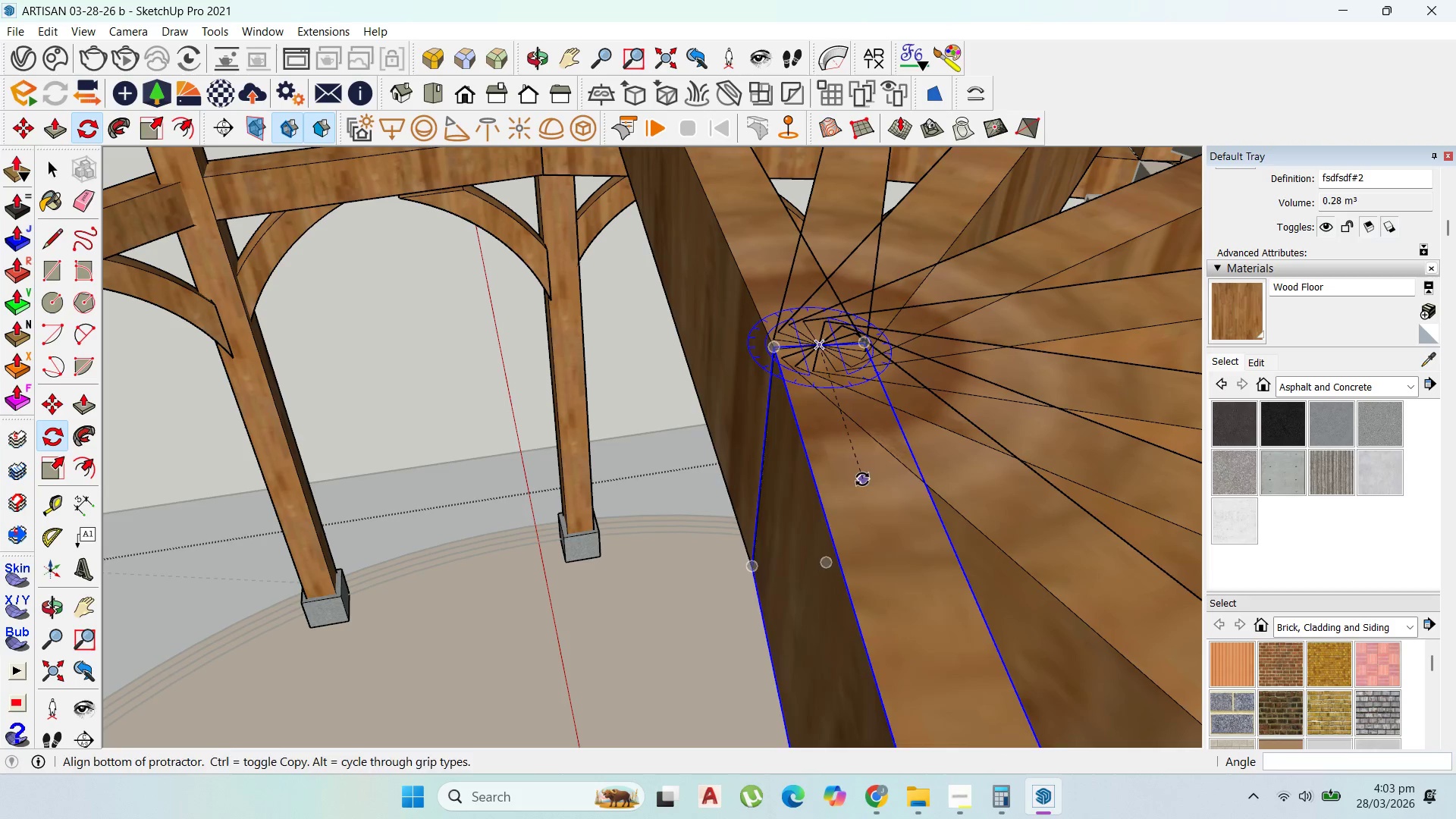 
key(Control+ControlLeft)
 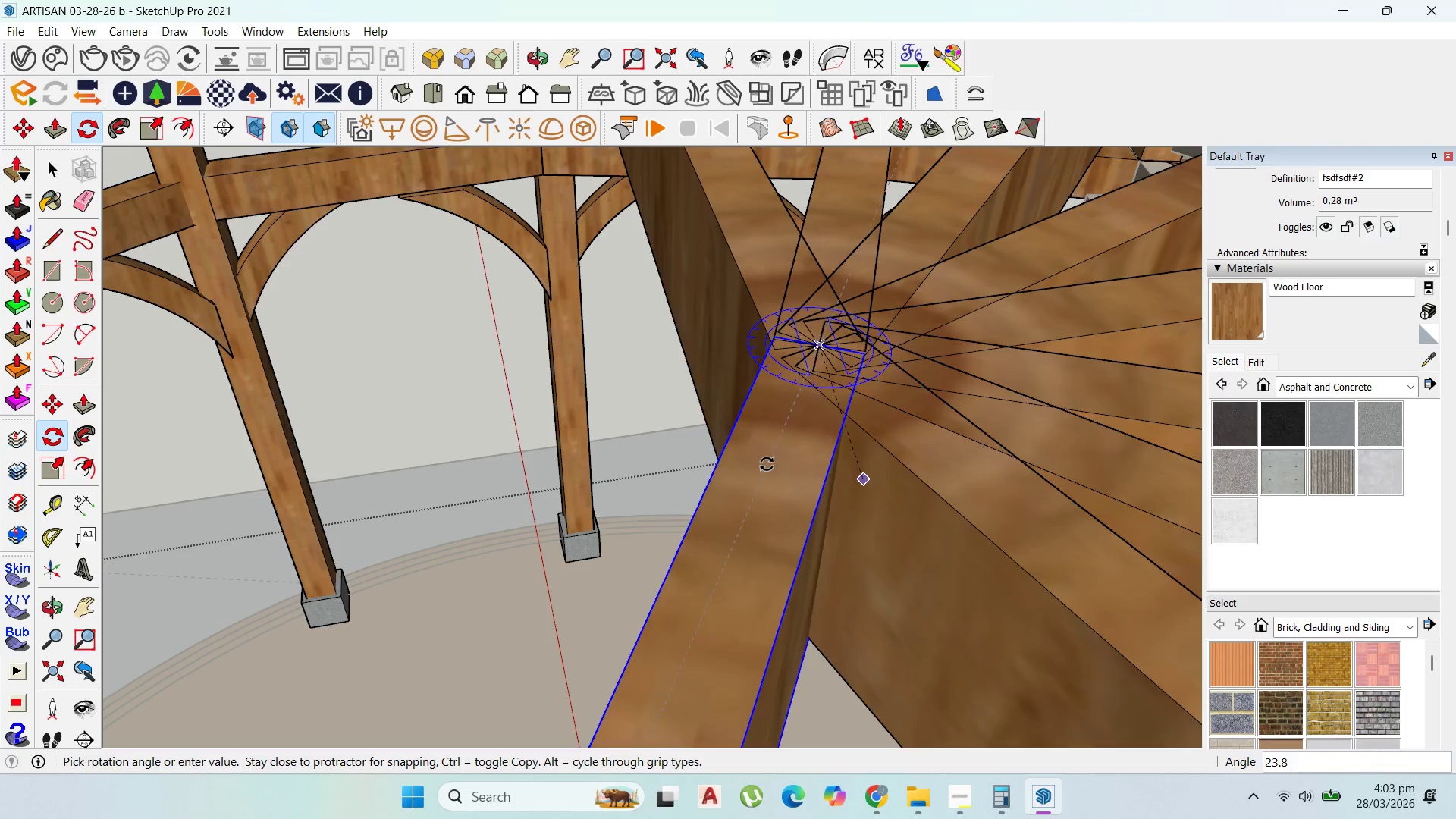 
scroll: coordinate [757, 246], scroll_direction: down, amount: 31.0
 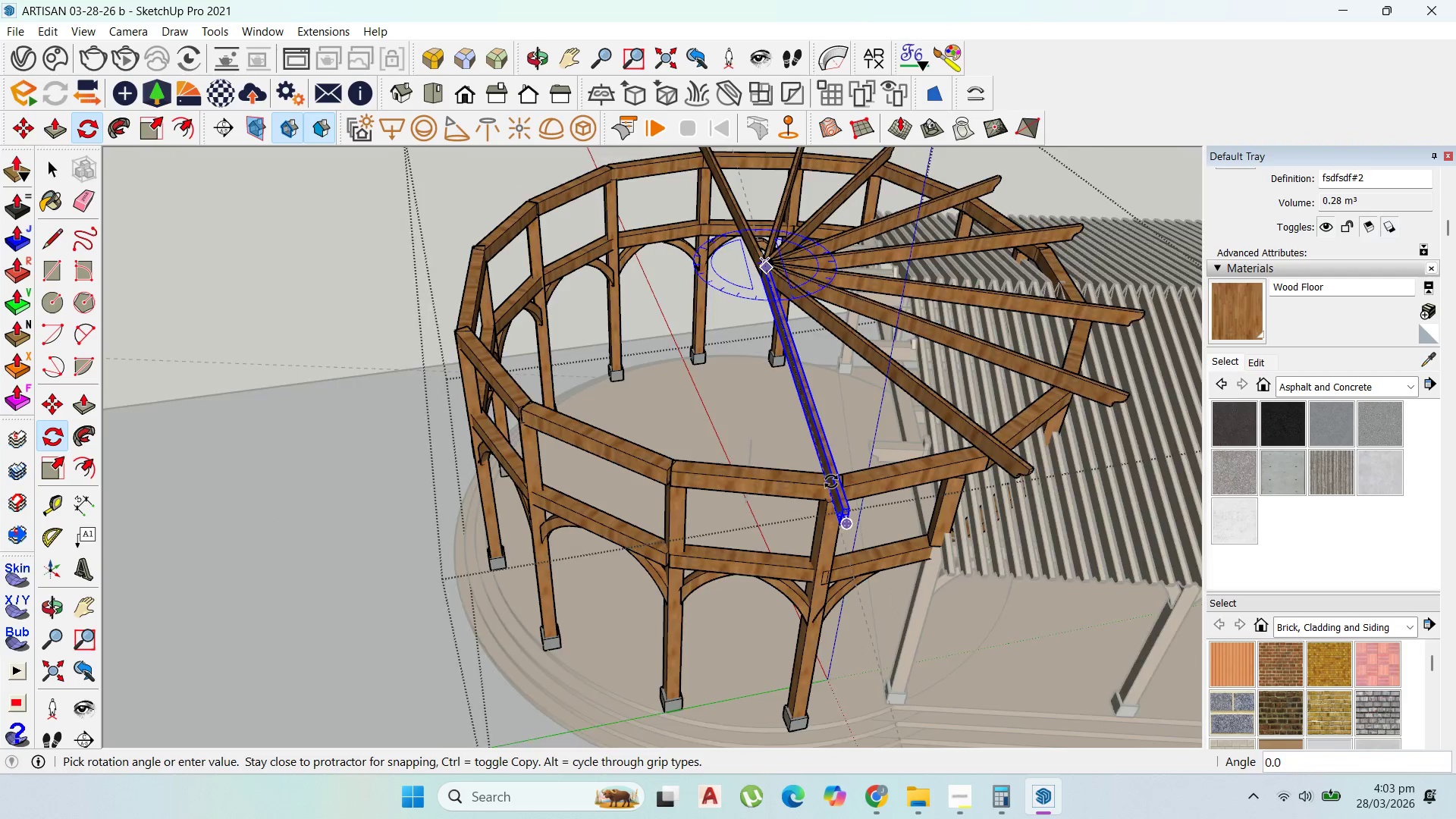 
scroll: coordinate [849, 498], scroll_direction: up, amount: 3.0
 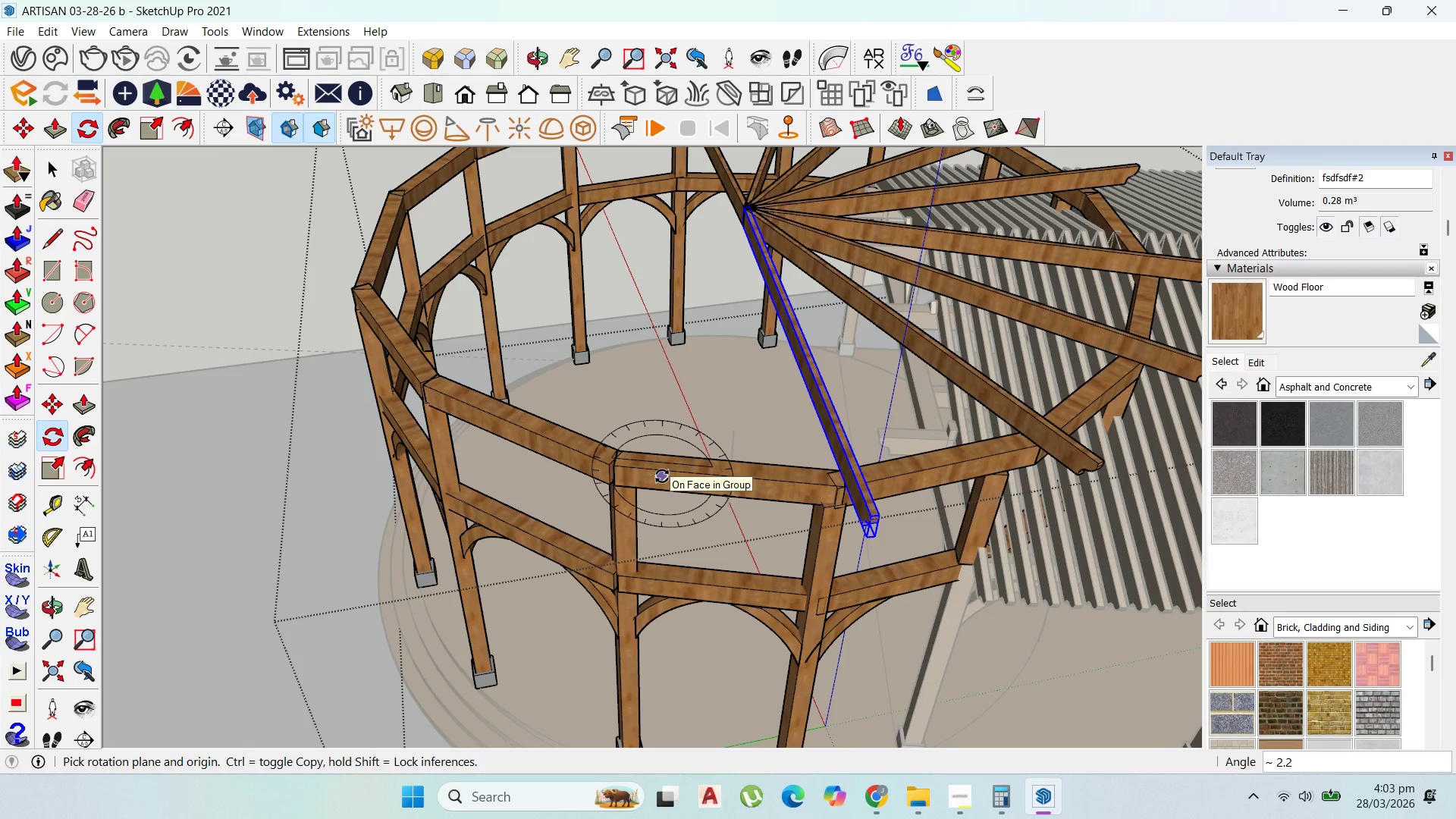 
scroll: coordinate [529, 430], scroll_direction: down, amount: 7.0
 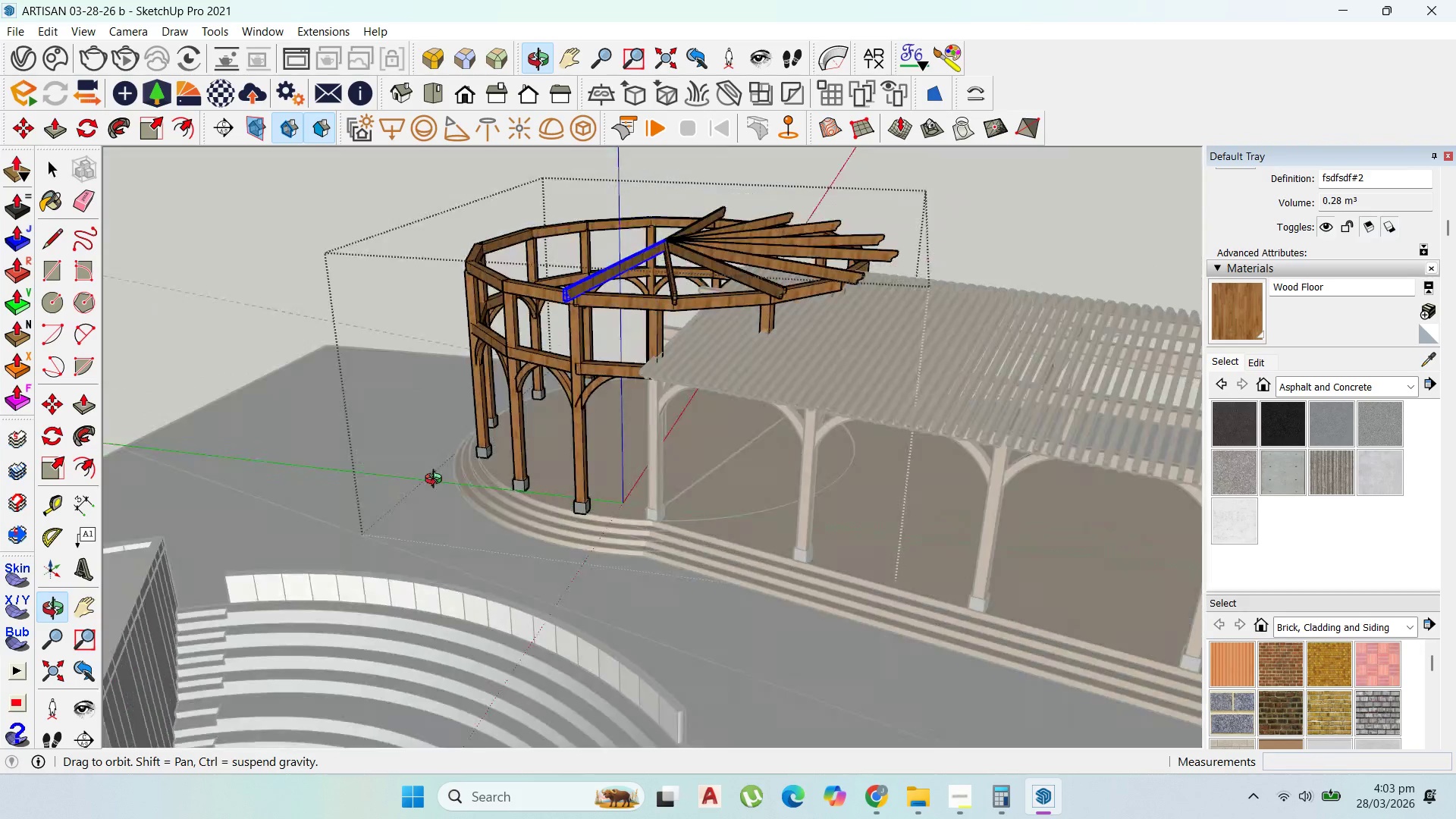 
scroll: coordinate [684, 315], scroll_direction: up, amount: 21.0
 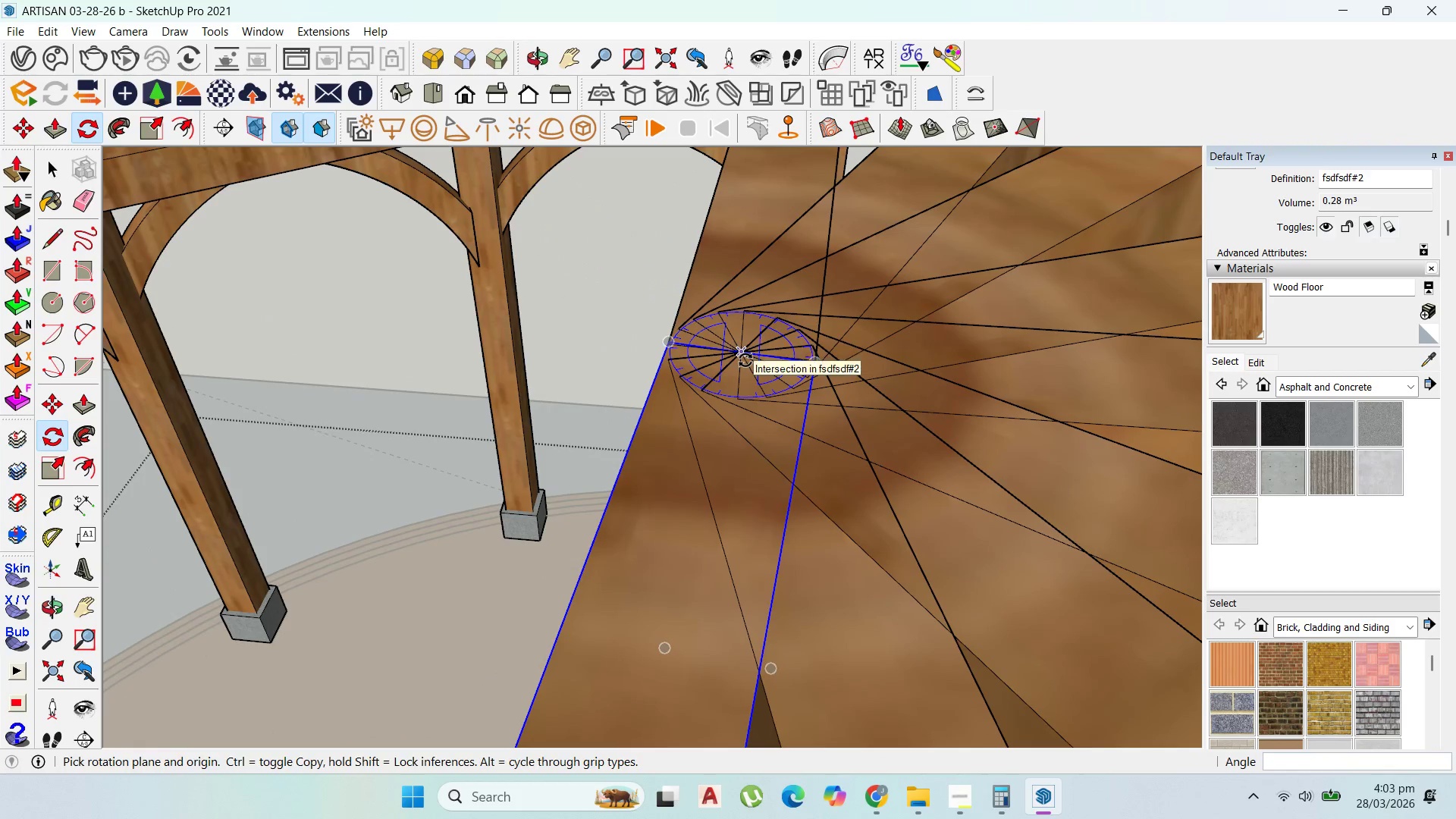 
left_click([745, 360])
 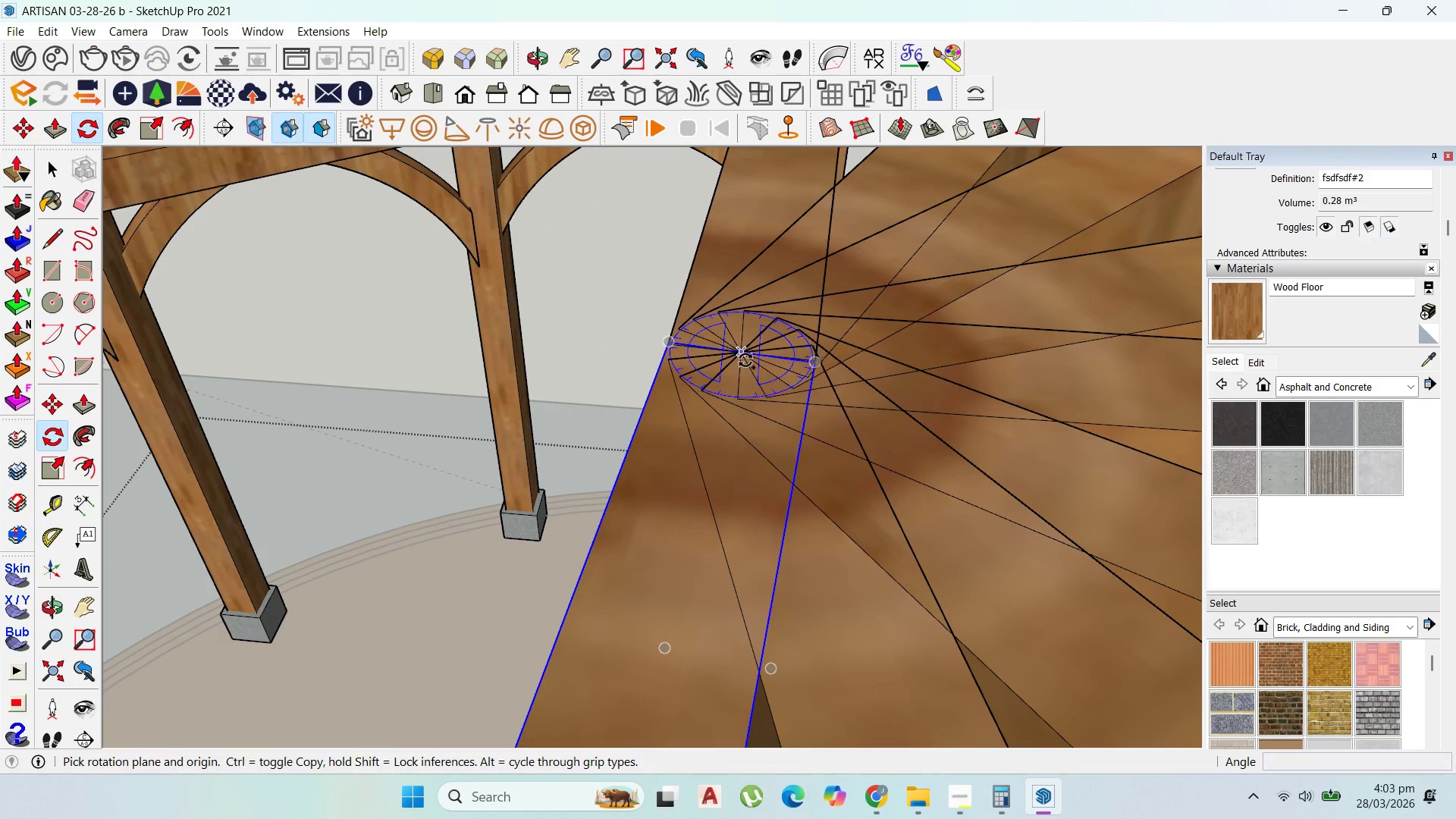 
key(Control+ControlLeft)
 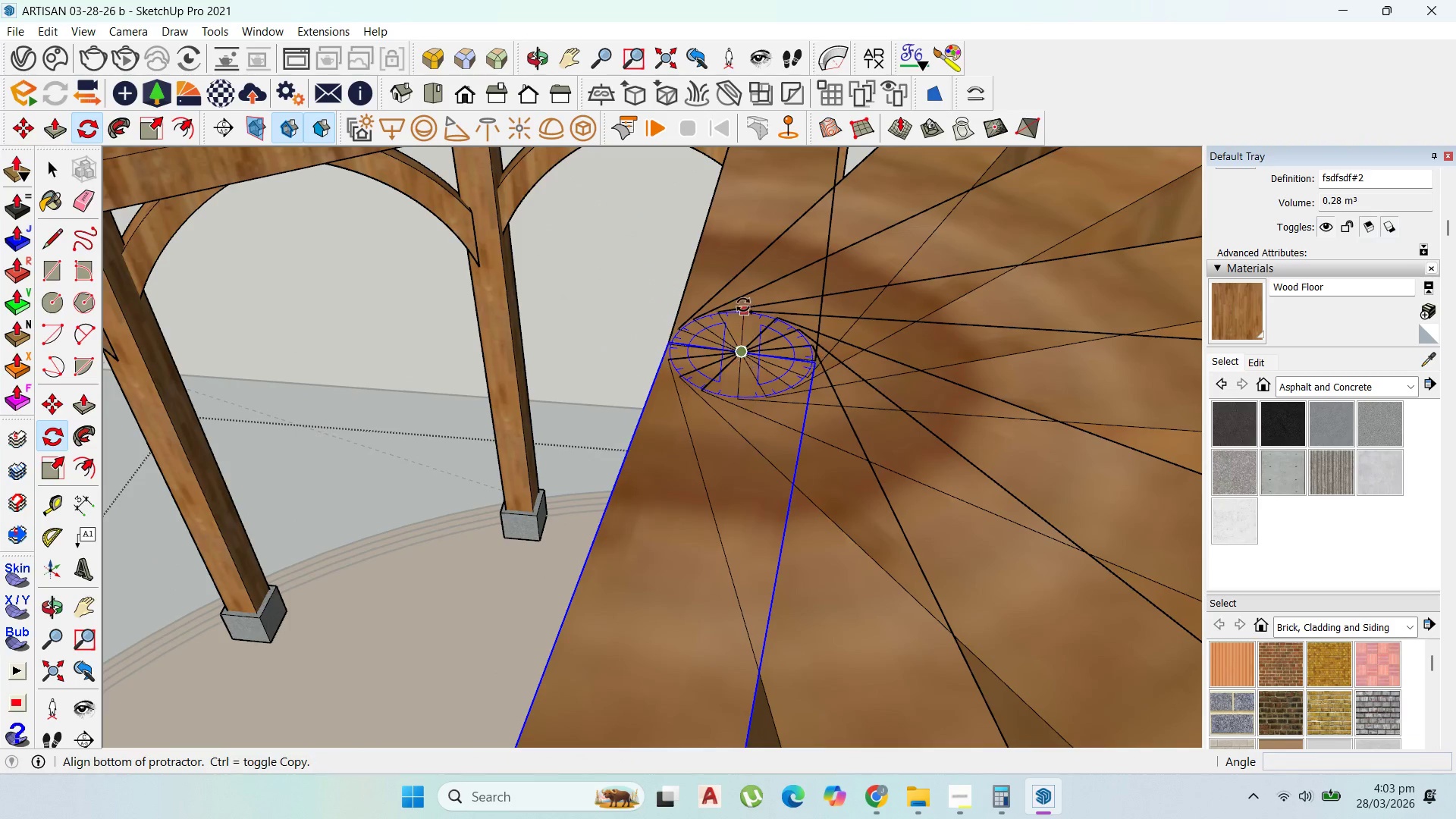 
scroll: coordinate [598, 593], scroll_direction: down, amount: 31.0
 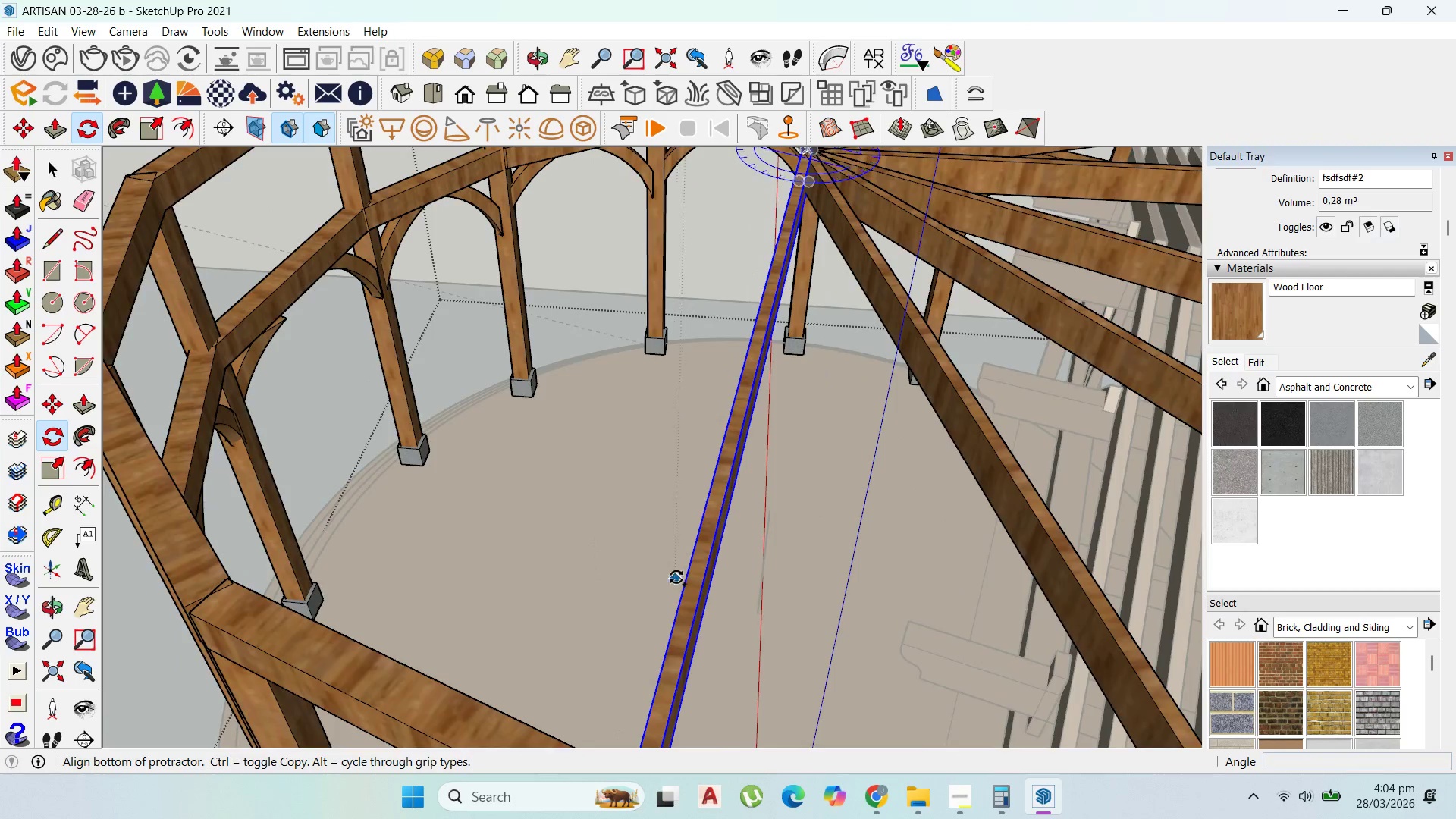 
scroll: coordinate [697, 579], scroll_direction: up, amount: 4.0
 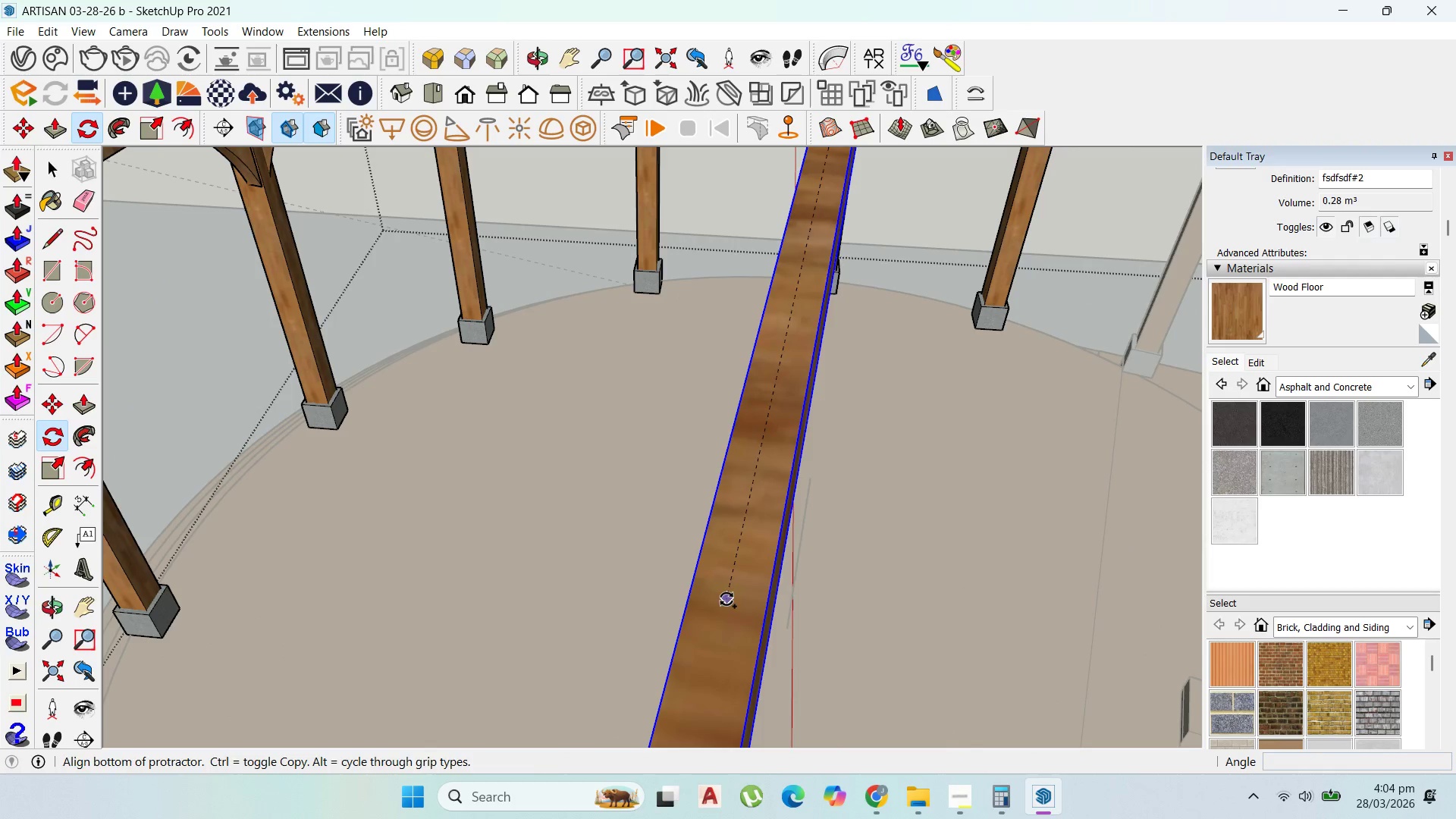 
left_click([727, 599])
 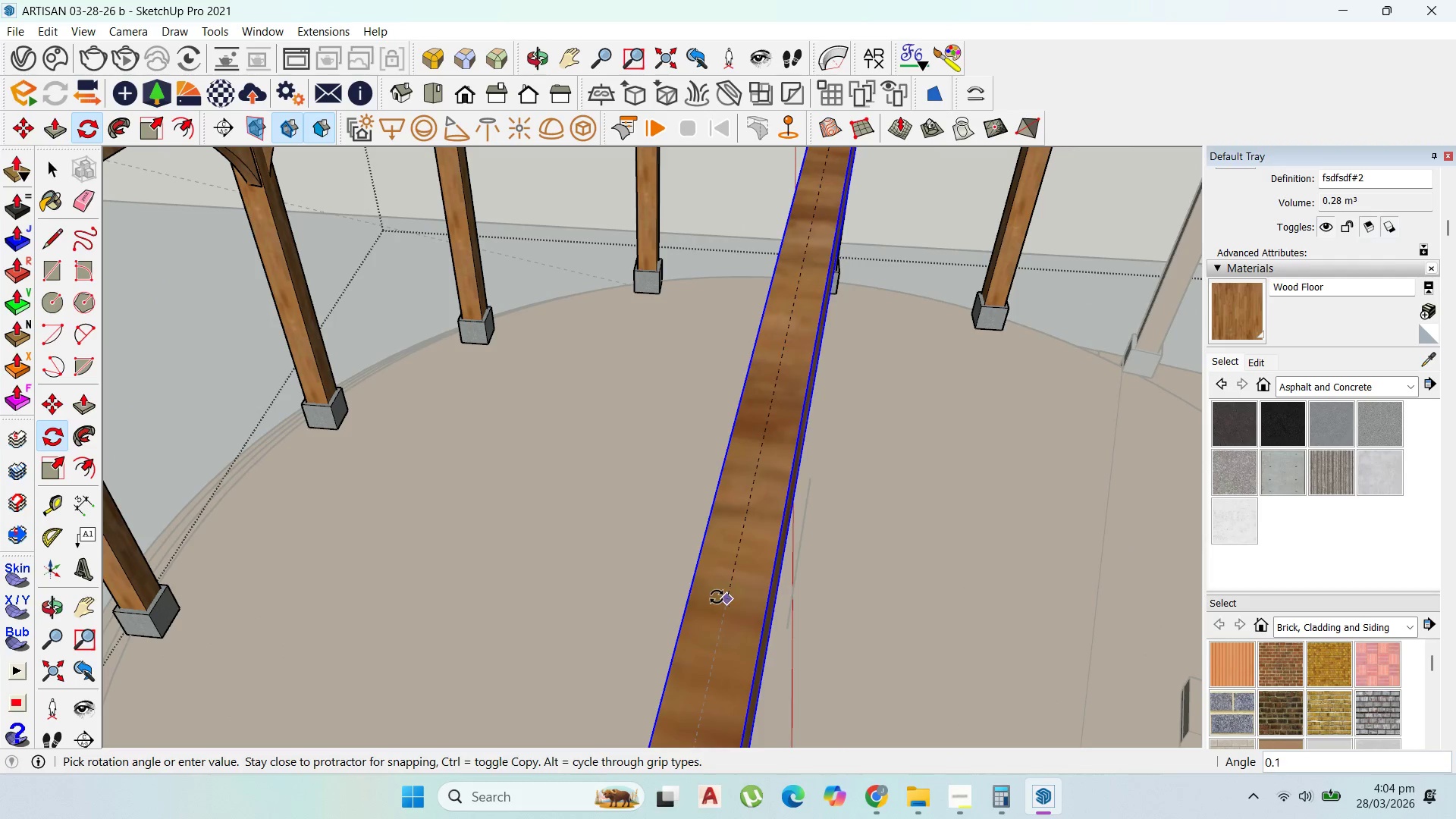 
key(Control+ControlLeft)
 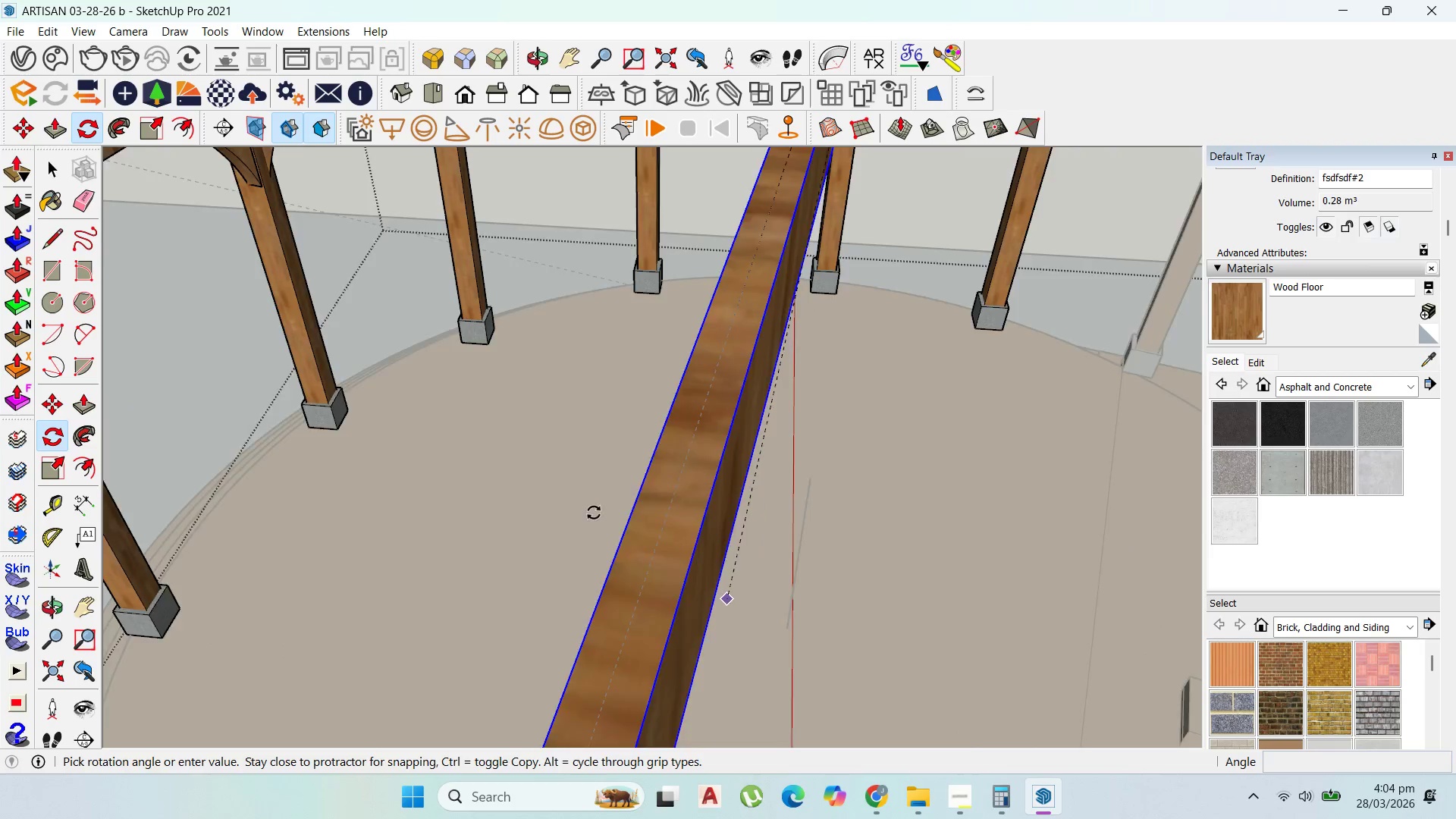 
key(Control+ControlLeft)
 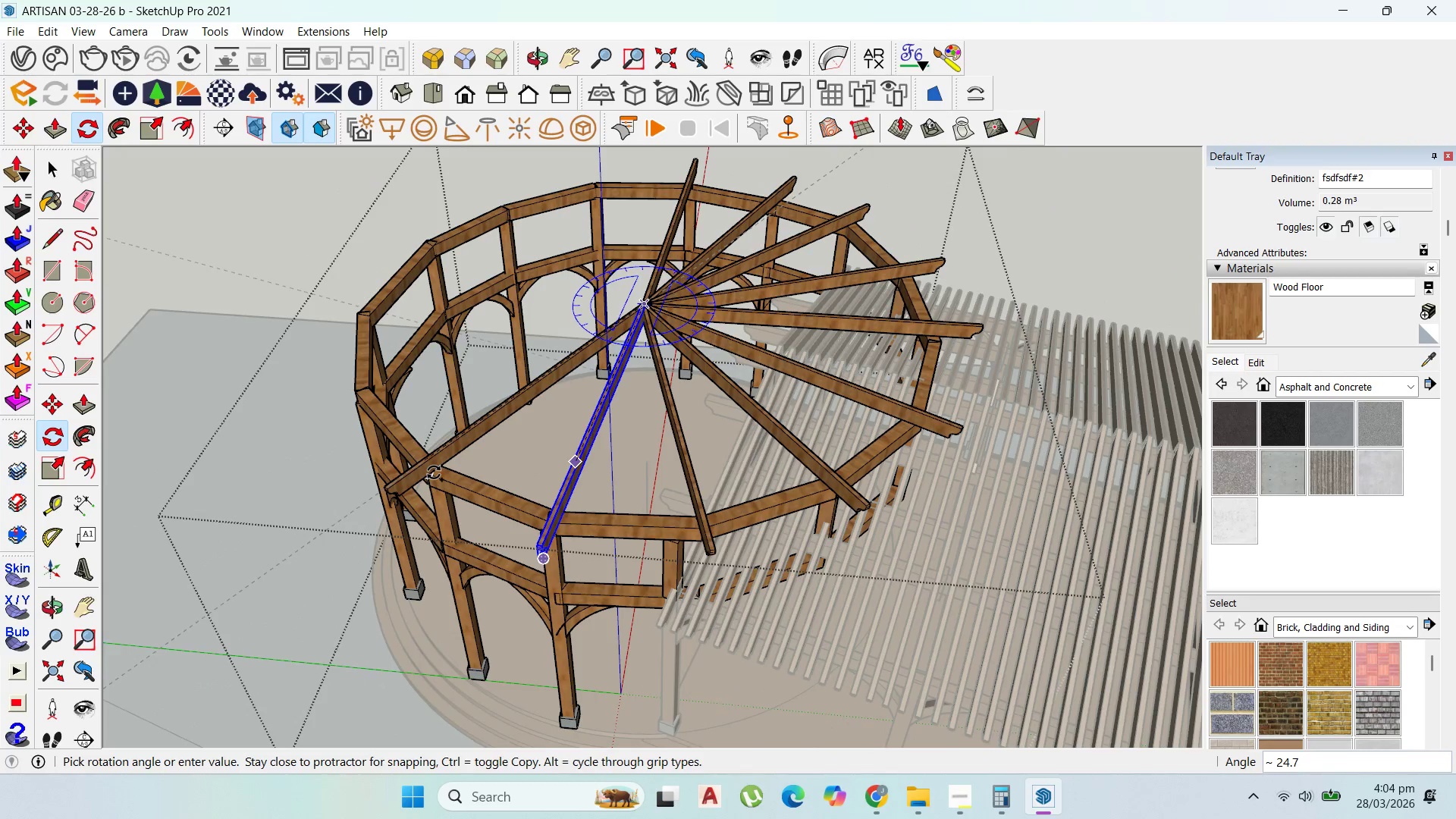 
scroll: coordinate [563, 442], scroll_direction: down, amount: 19.0
 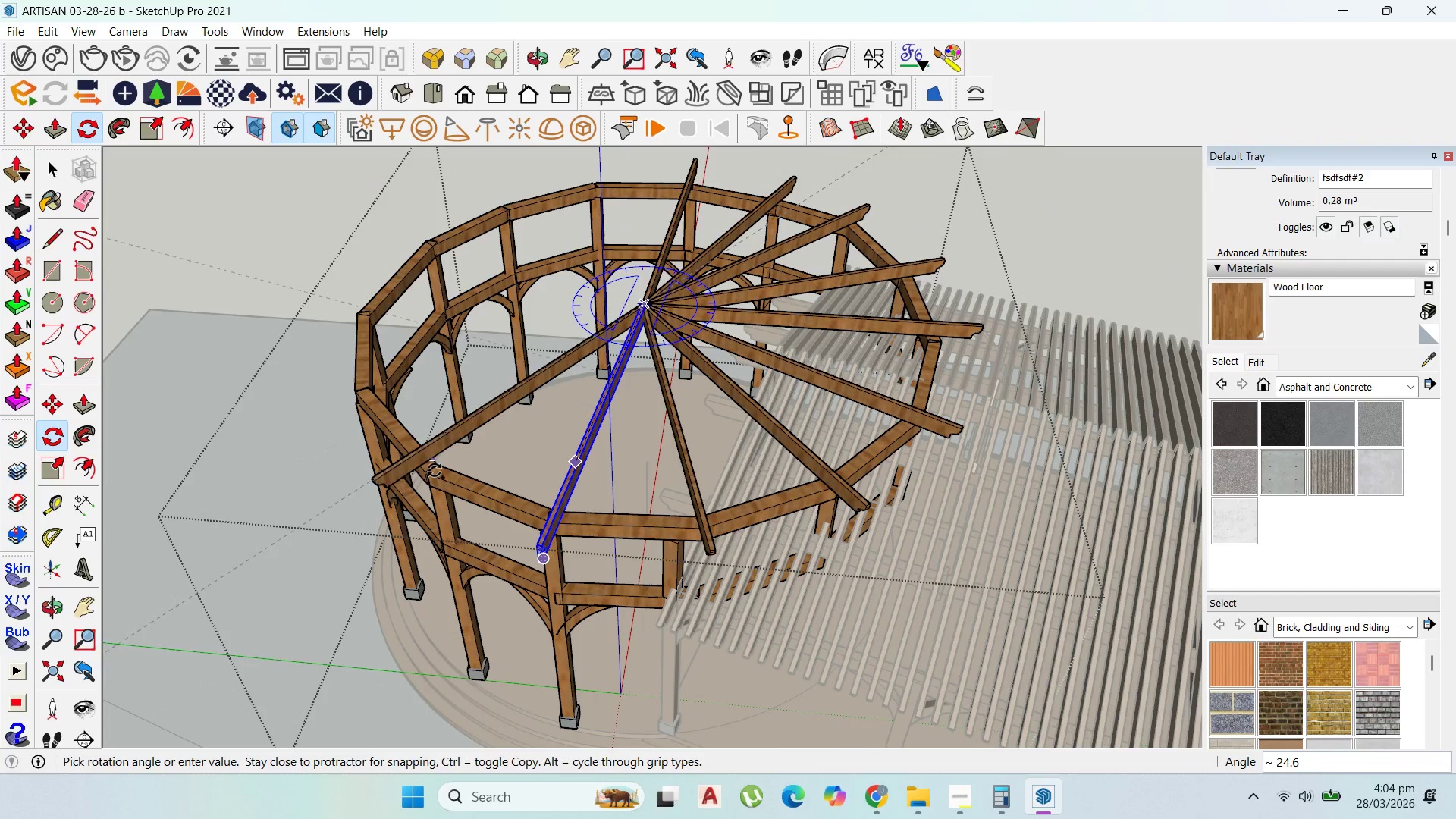 
scroll: coordinate [635, 340], scroll_direction: up, amount: 30.0
 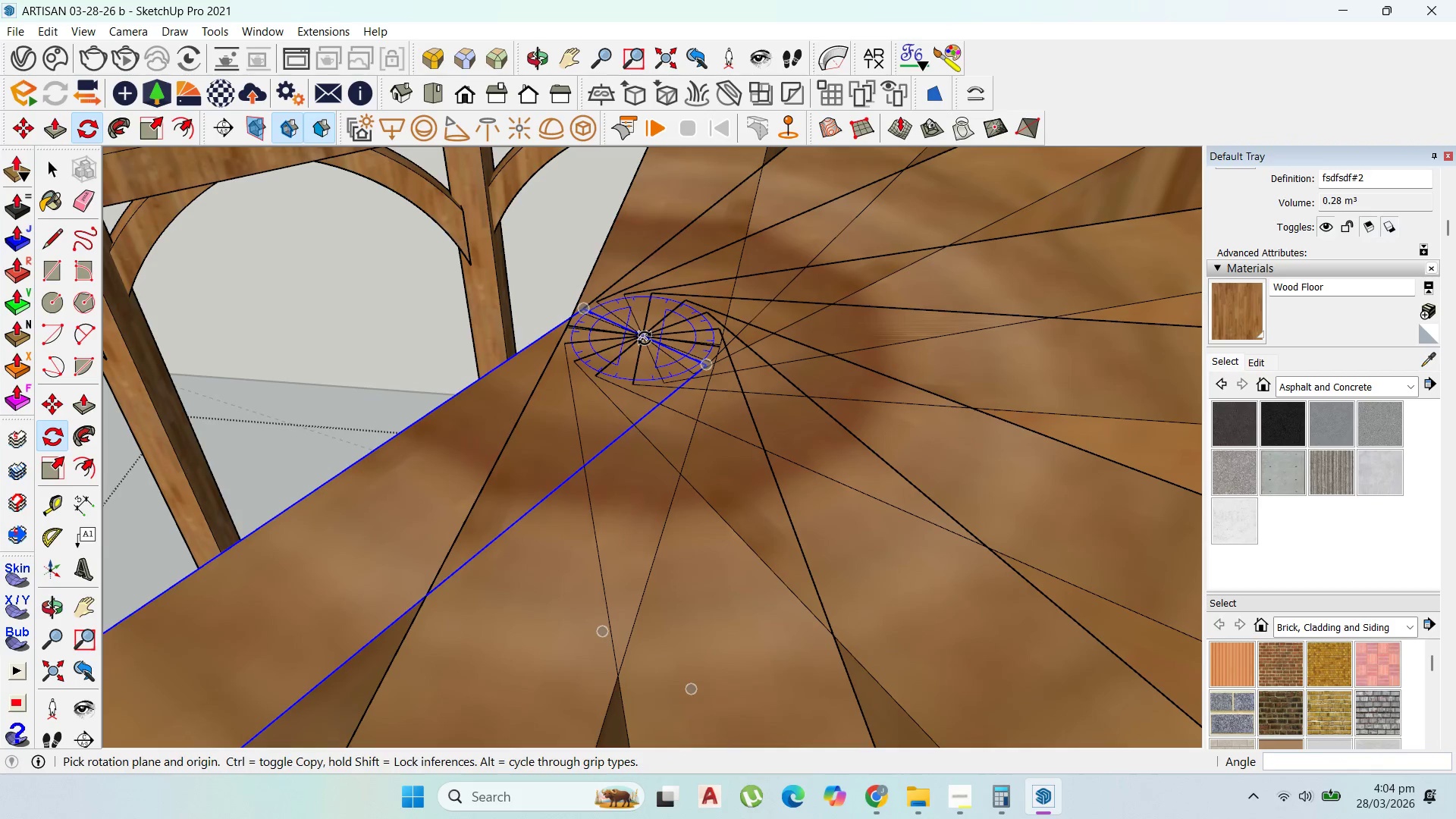 
key(Control+ControlLeft)
 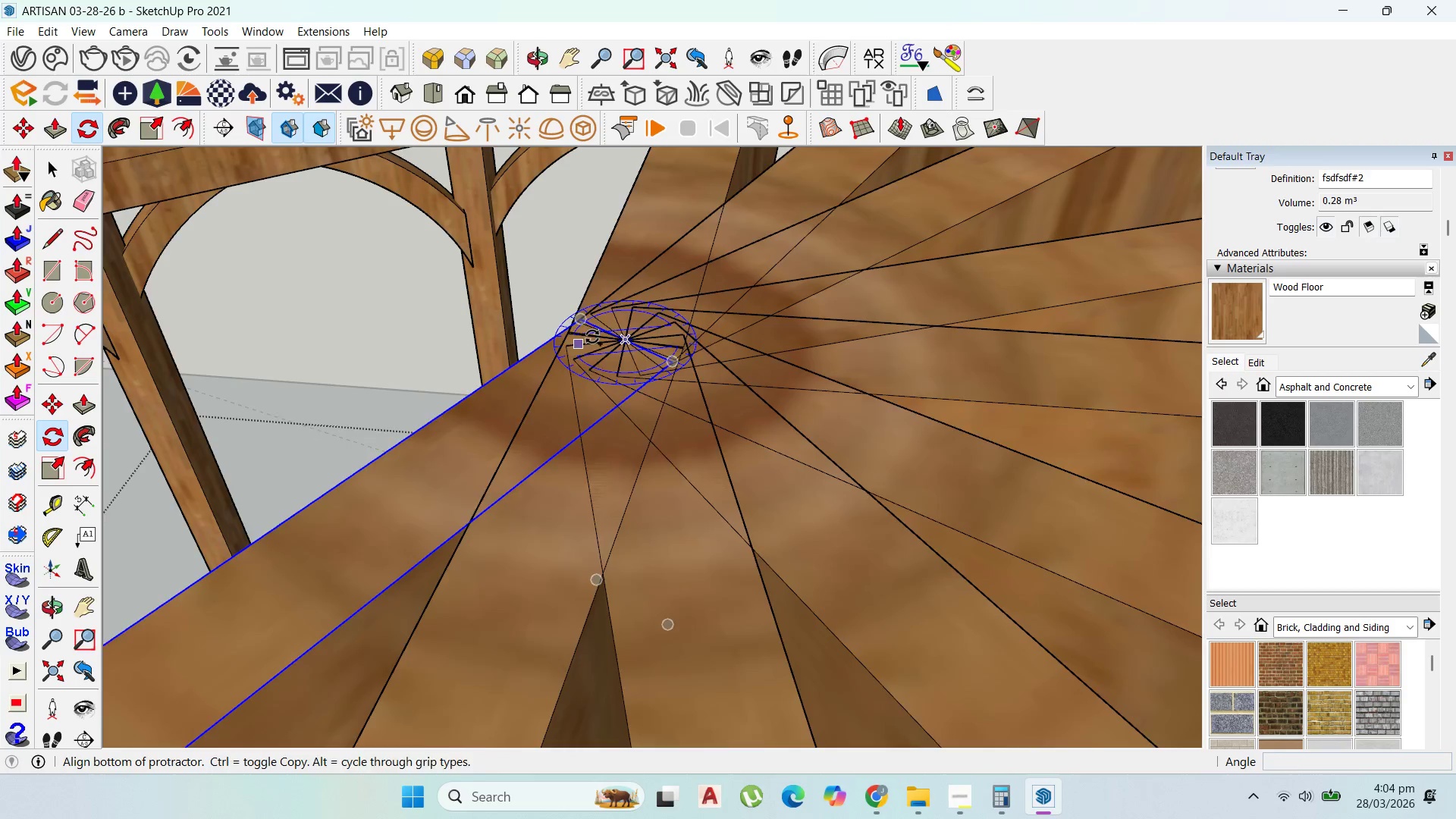 
scroll: coordinate [410, 510], scroll_direction: down, amount: 18.0
 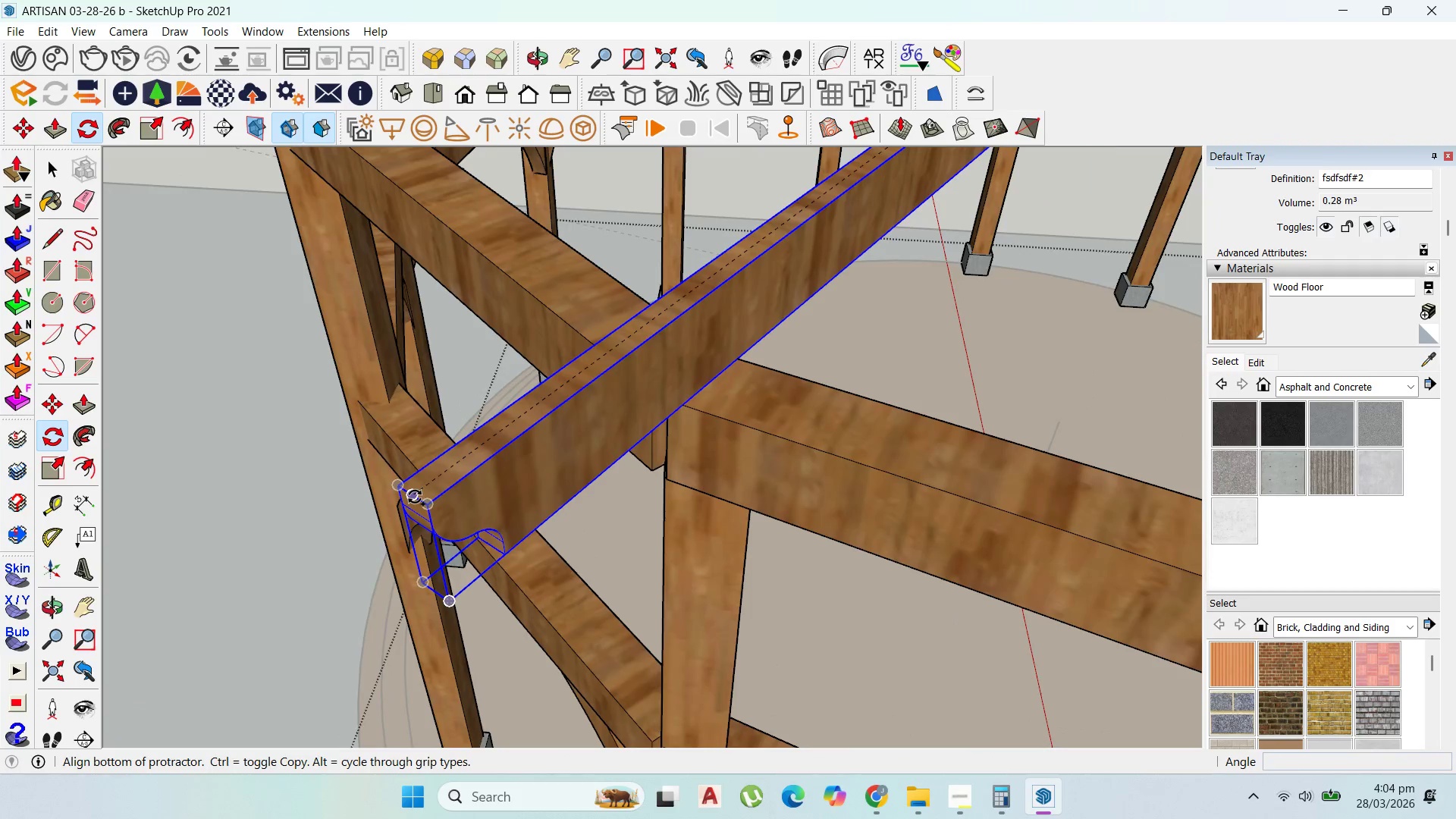 
key(Control+ControlLeft)
 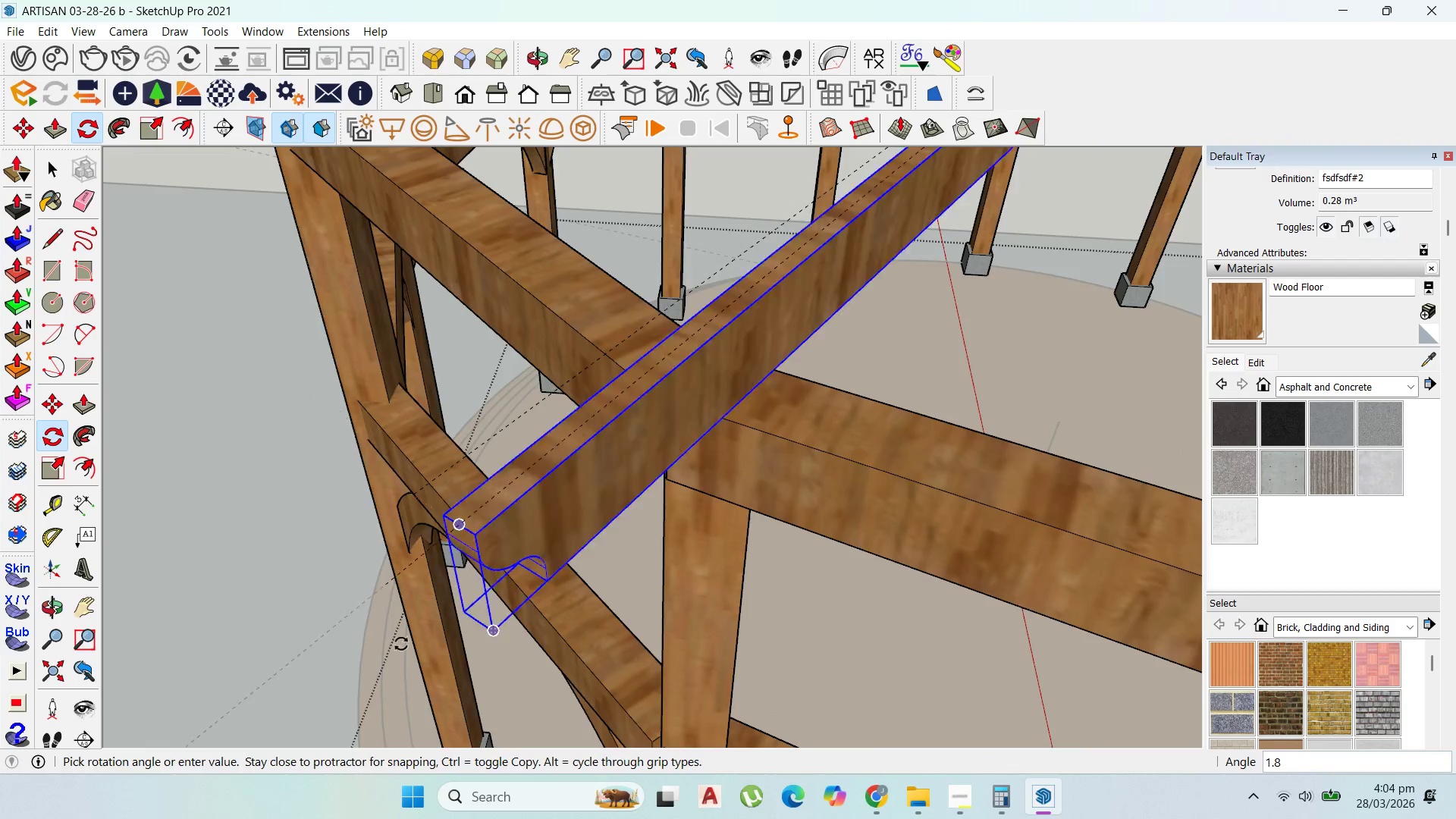 
scroll: coordinate [432, 629], scroll_direction: down, amount: 12.0
 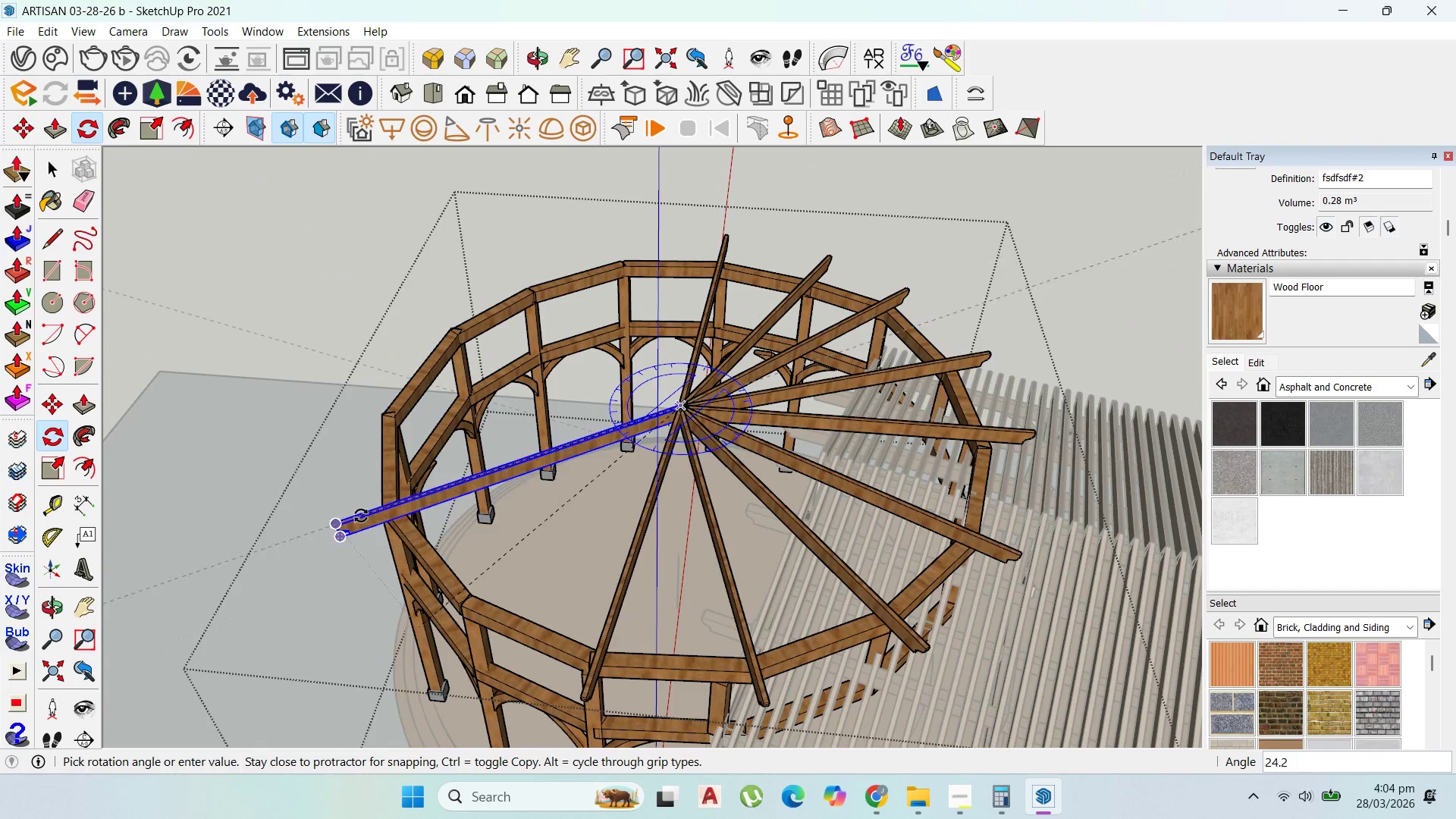 
scroll: coordinate [366, 517], scroll_direction: up, amount: 3.0
 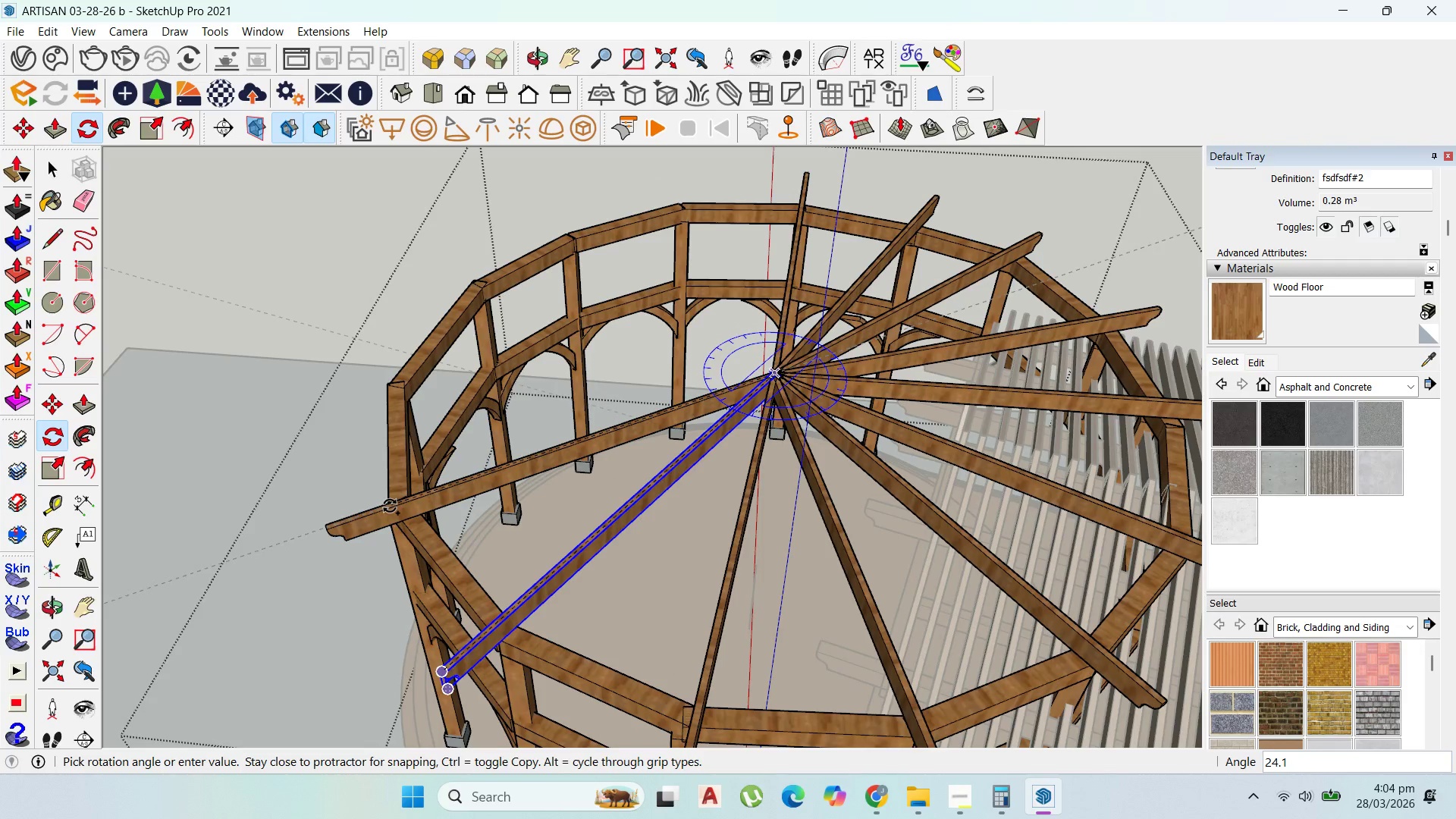 
key(Control+ControlLeft)
 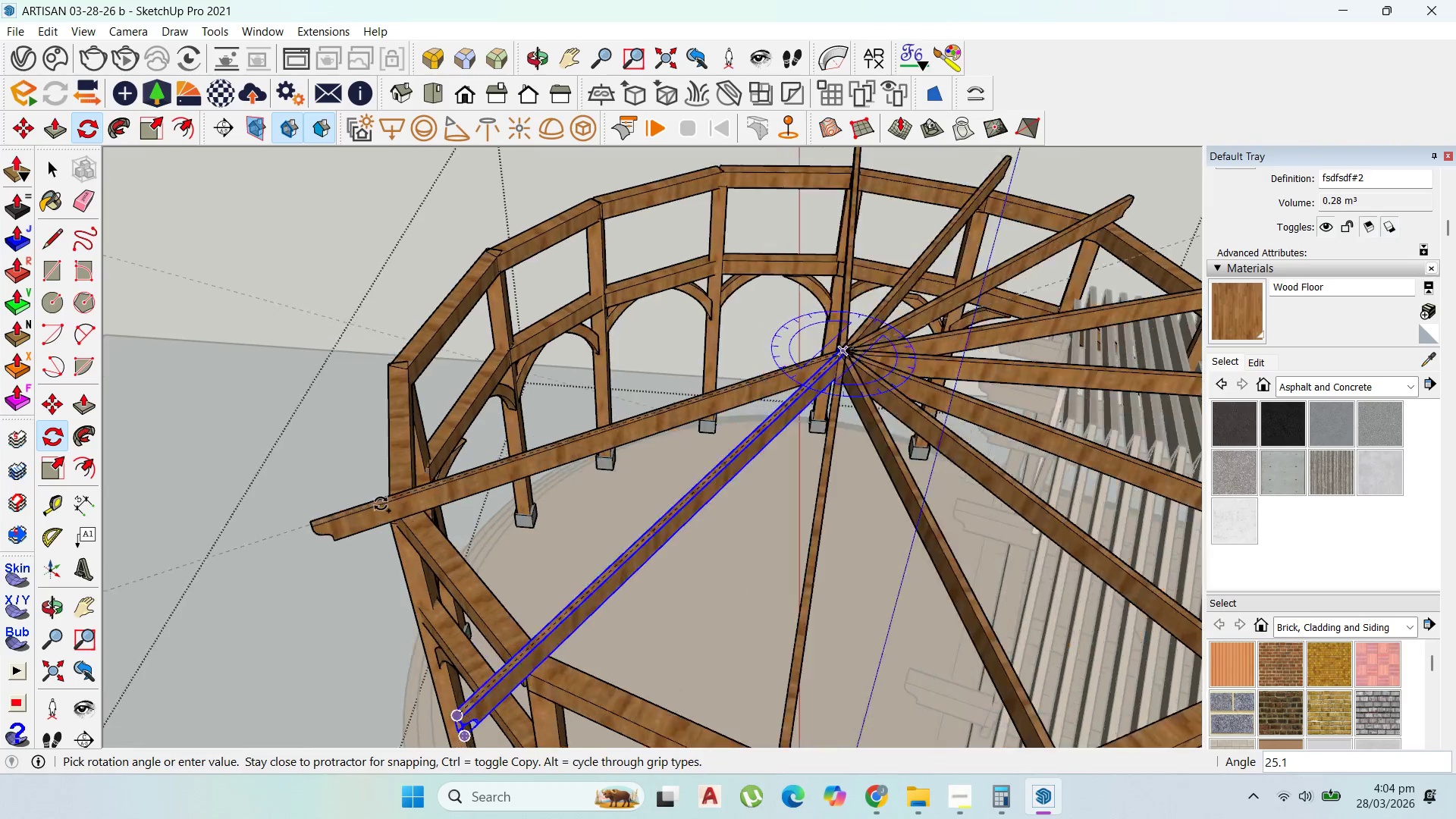 
scroll: coordinate [381, 504], scroll_direction: up, amount: 3.0
 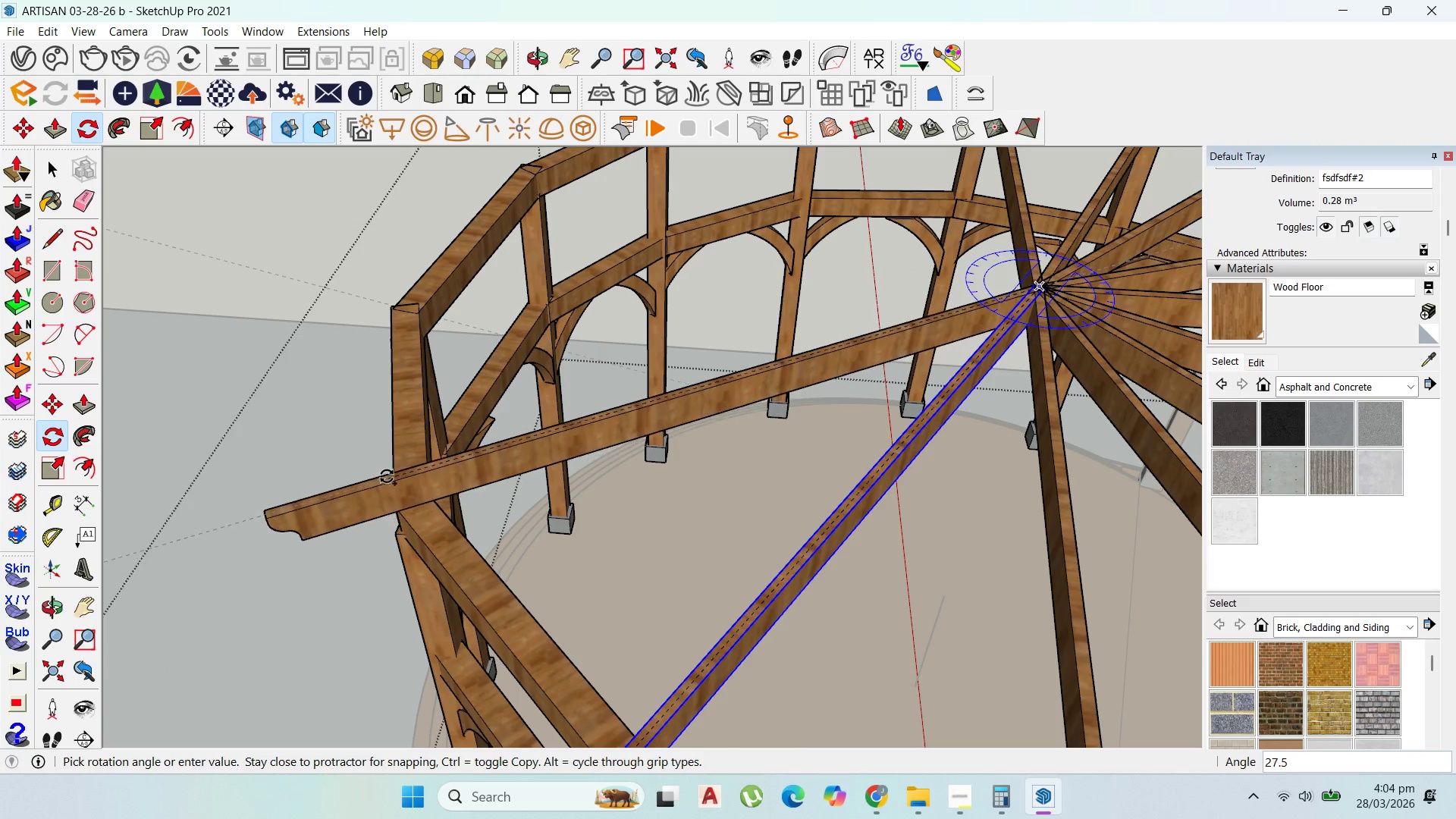 
left_click([387, 476])
 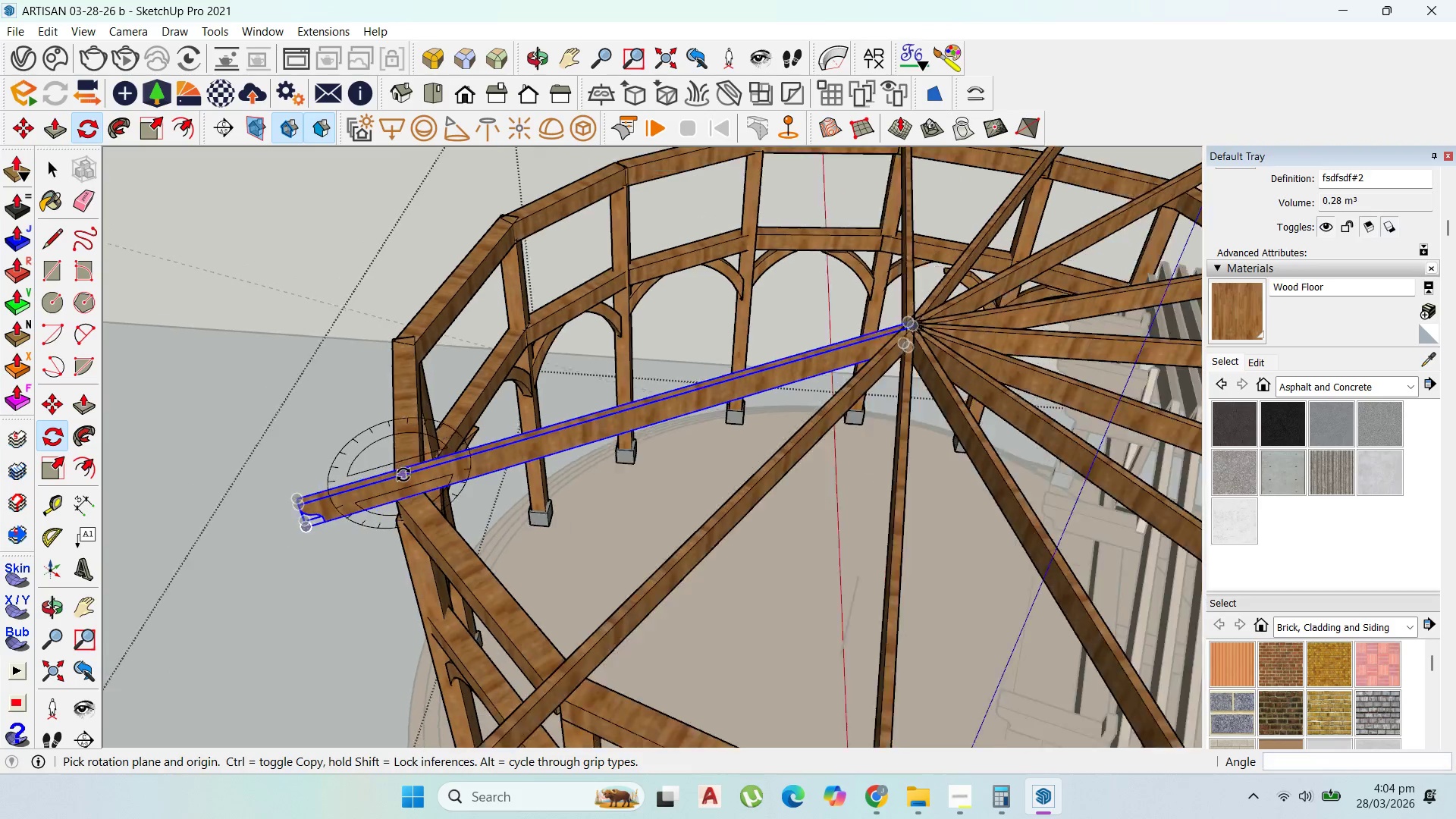 
scroll: coordinate [472, 481], scroll_direction: down, amount: 12.0
 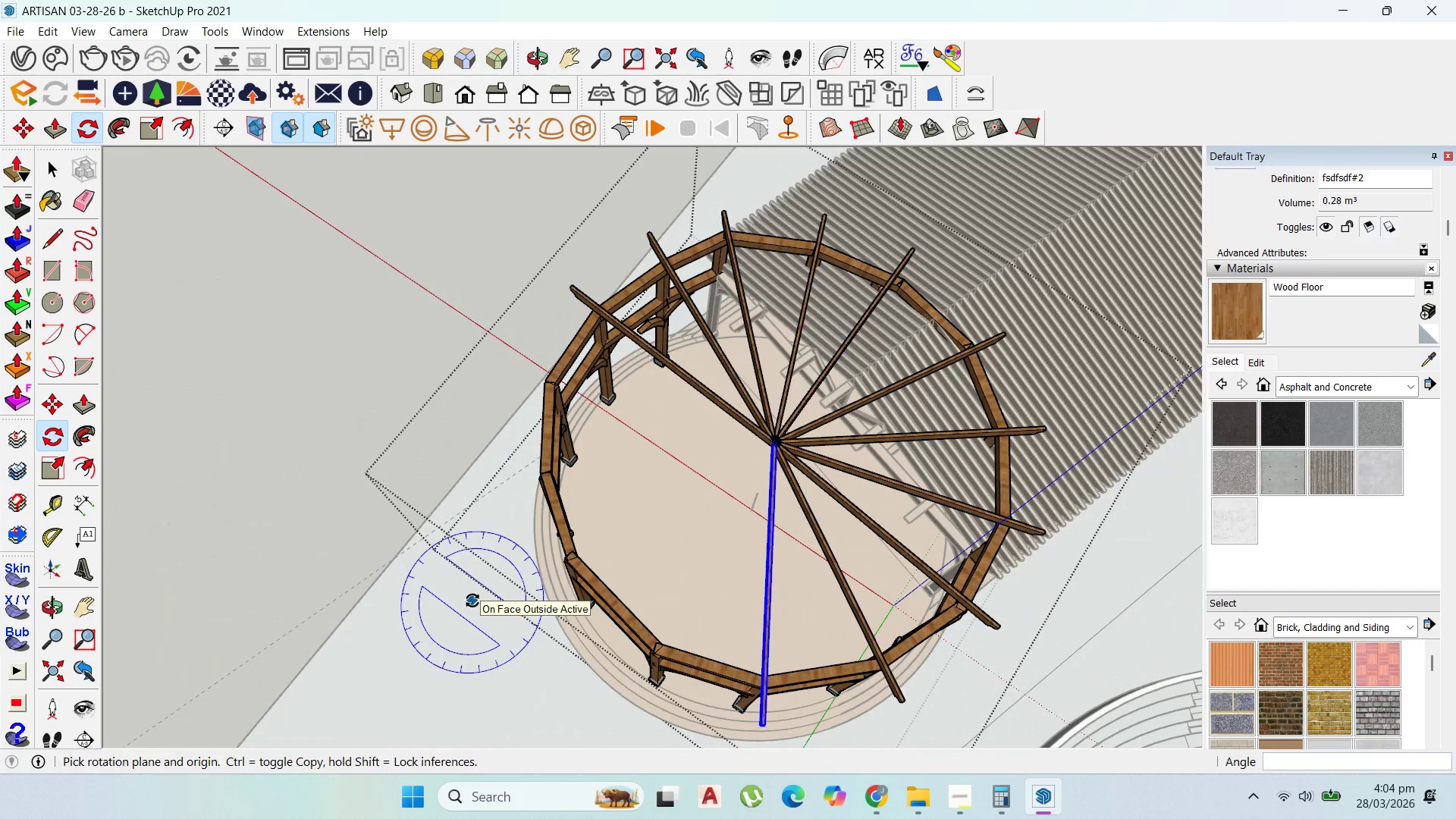 
wait(11.49)
 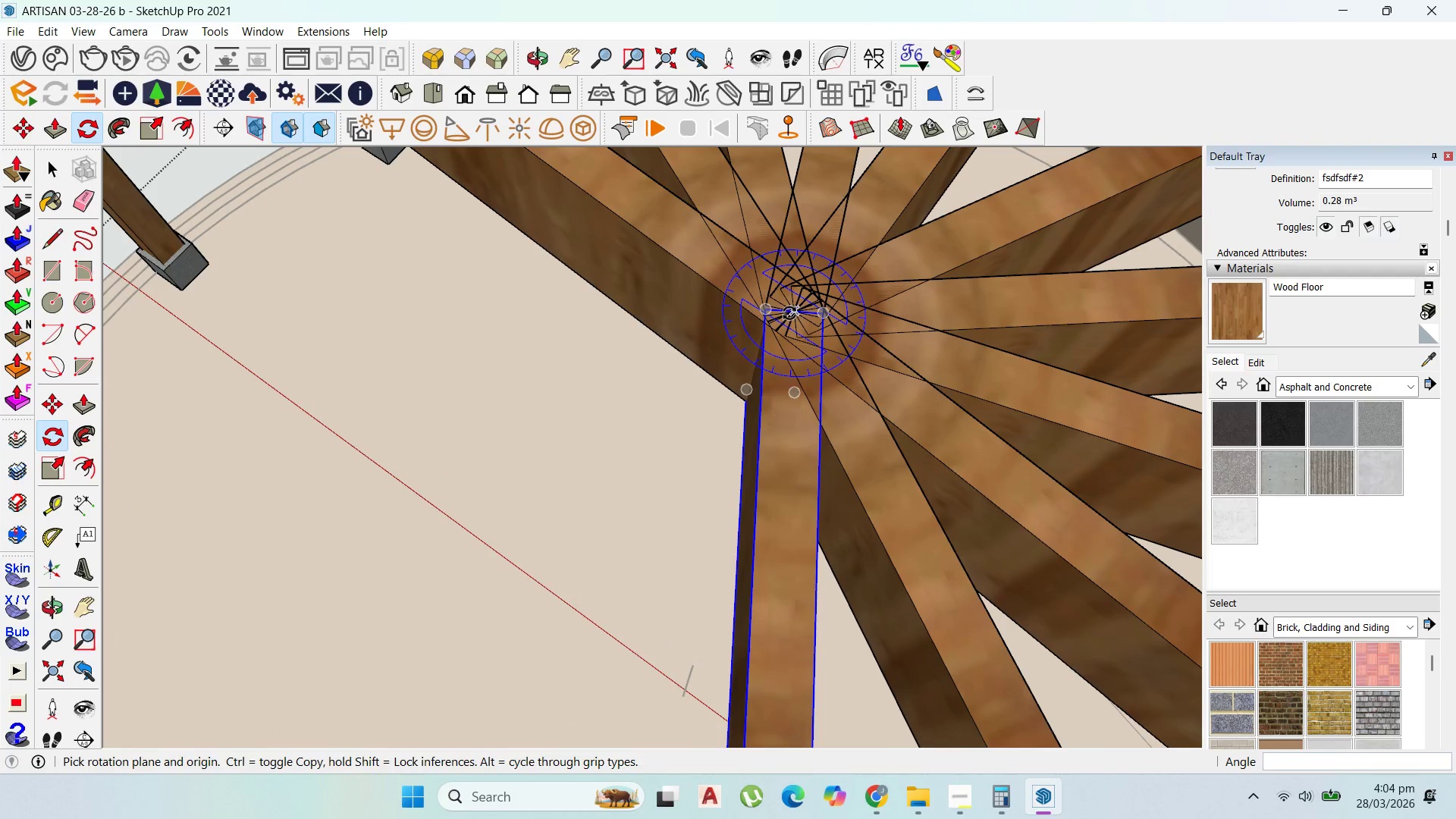 
left_click([789, 312])
 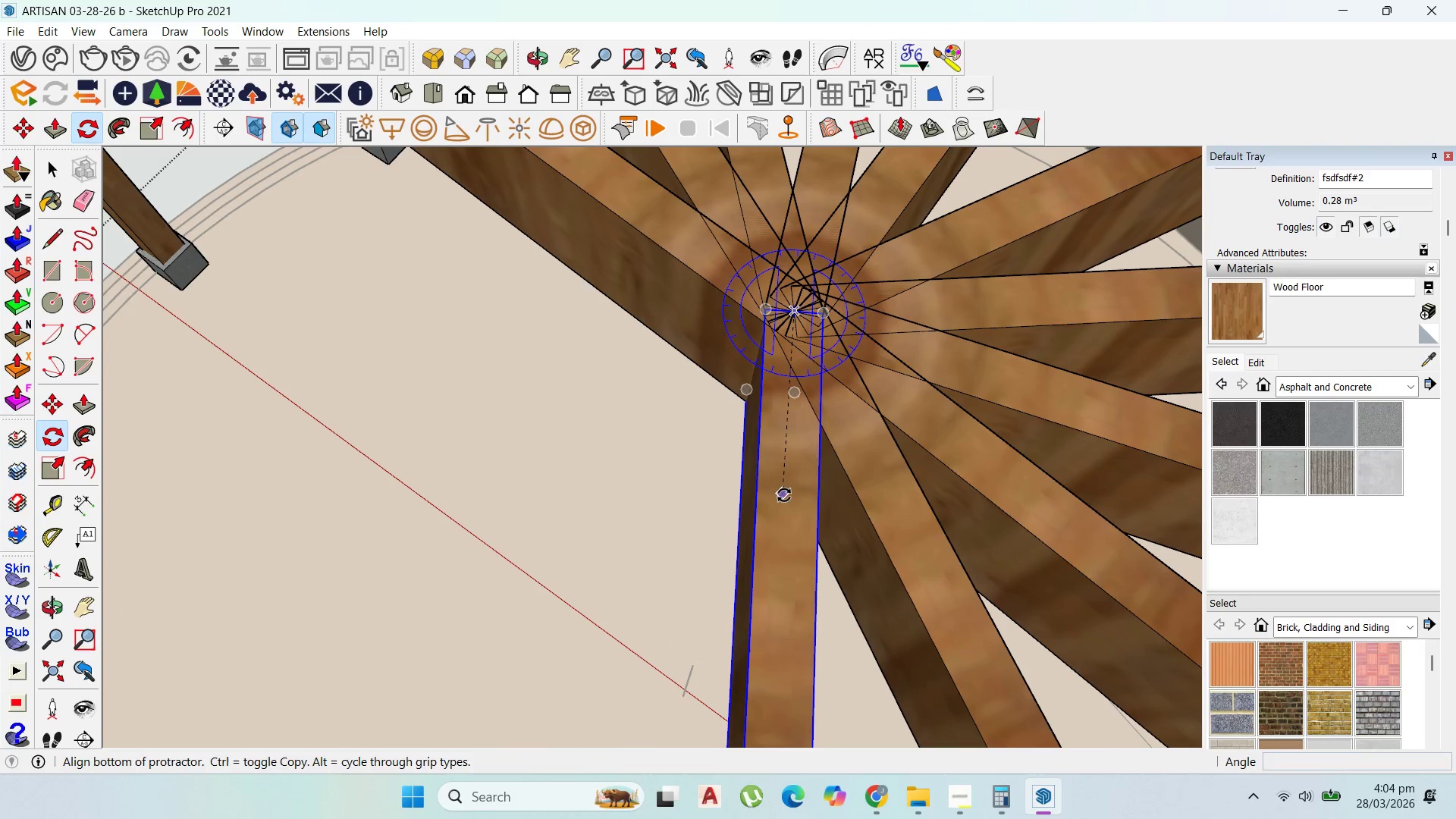 
scroll: coordinate [789, 317], scroll_direction: up, amount: 23.0
 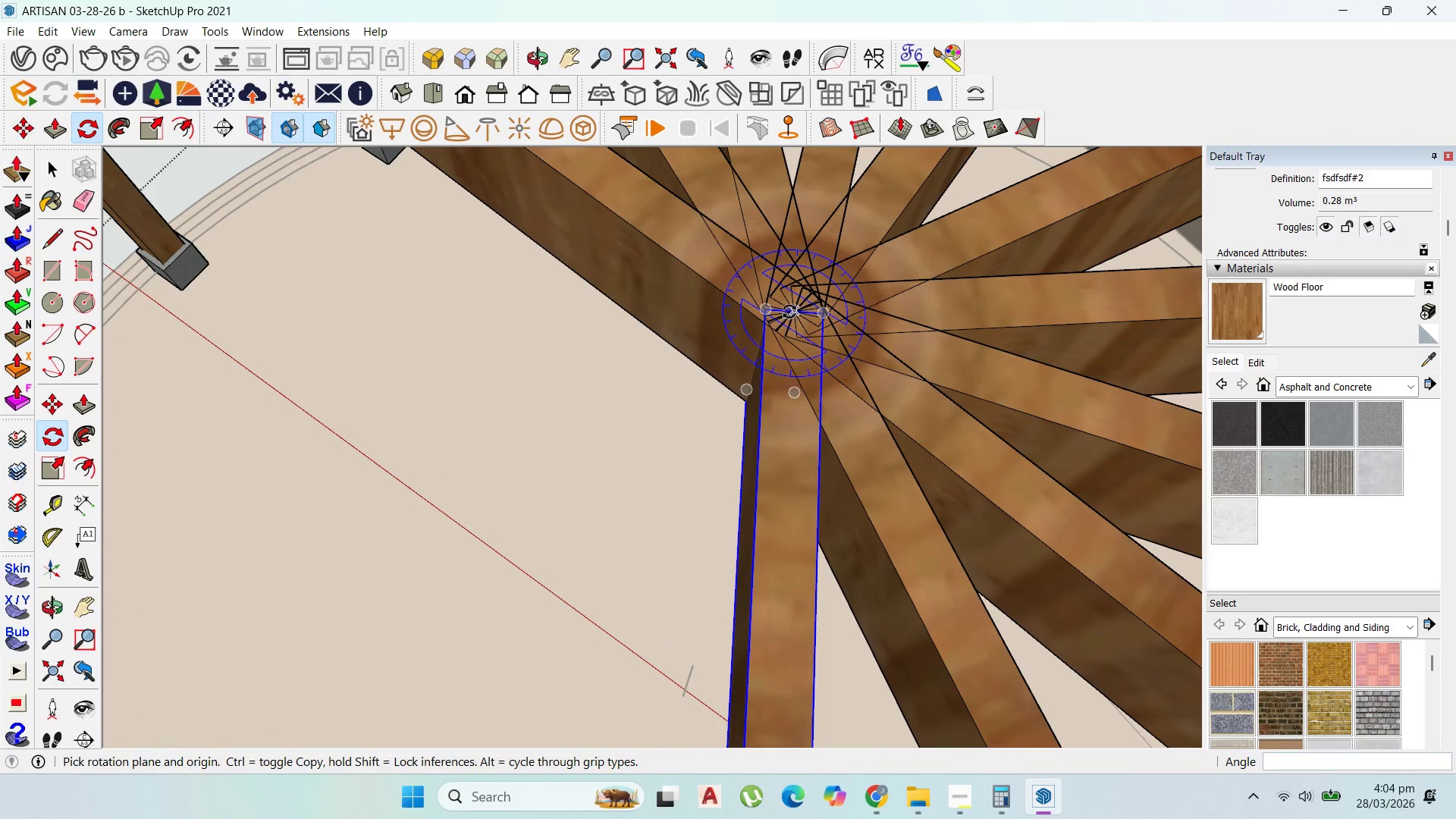 
left_click([784, 495])
 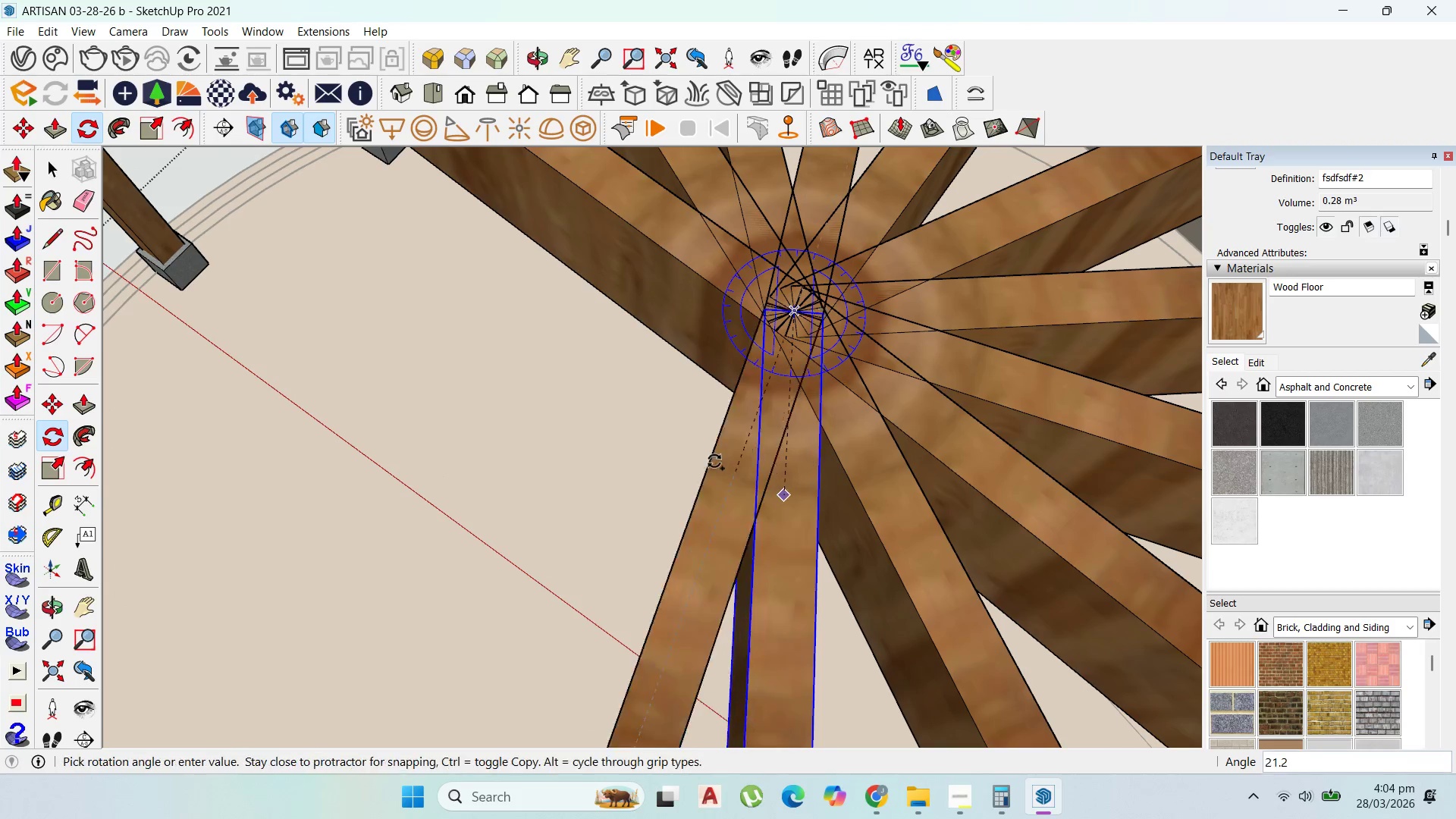 
key(Control+ControlLeft)
 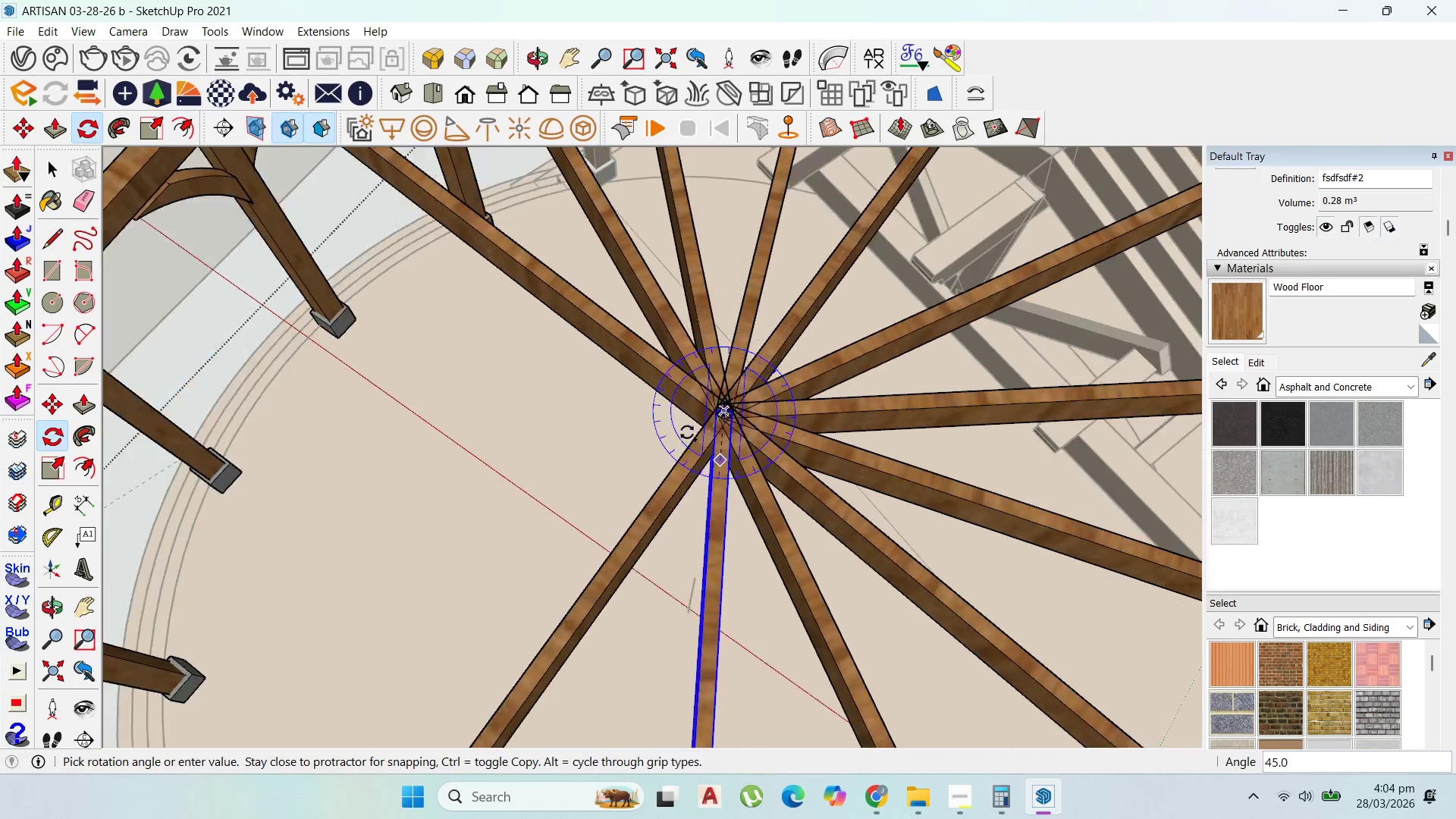 
scroll: coordinate [665, 337], scroll_direction: down, amount: 9.0
 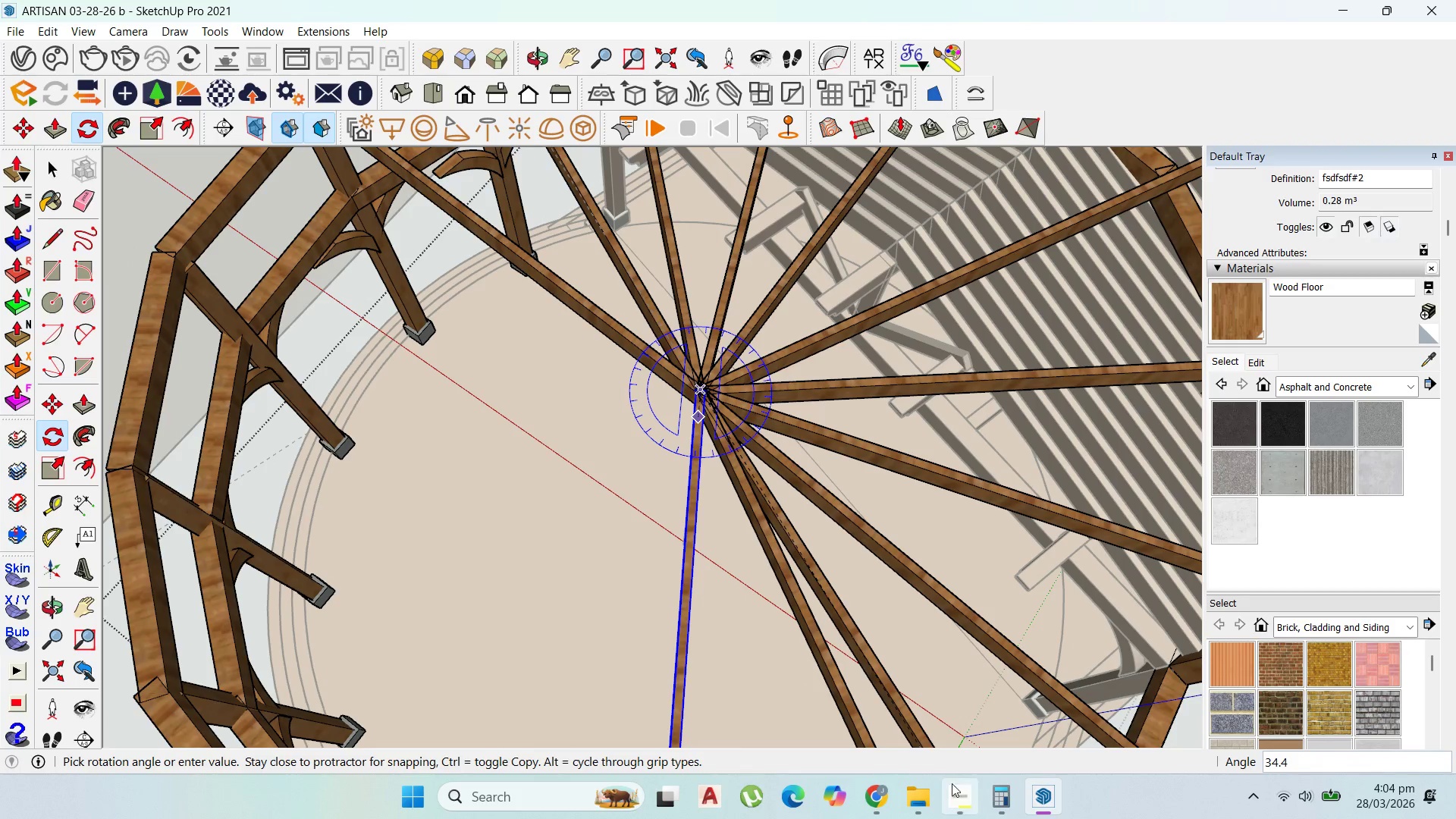 
left_click([956, 790])